 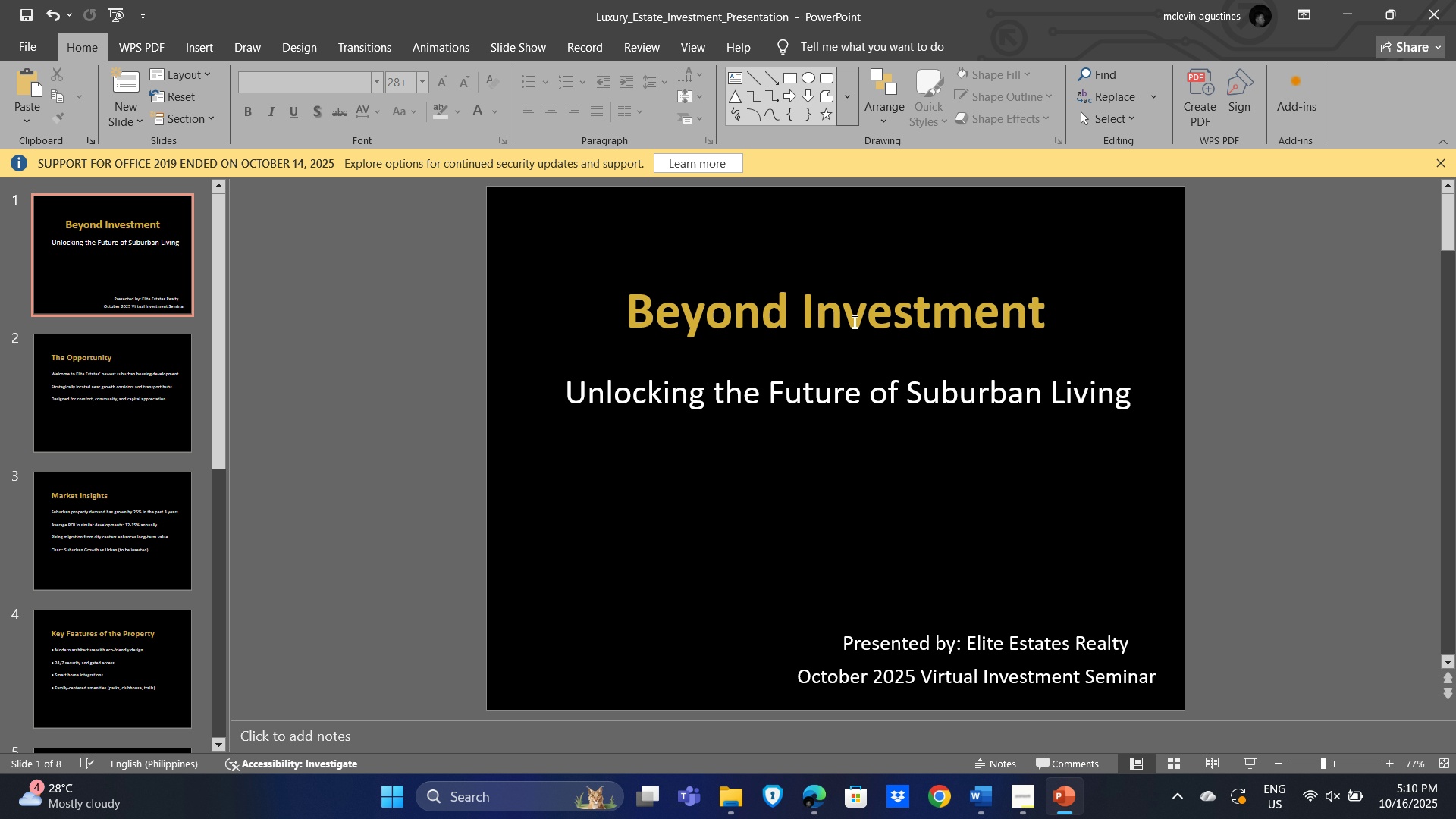 
left_click([858, 311])
 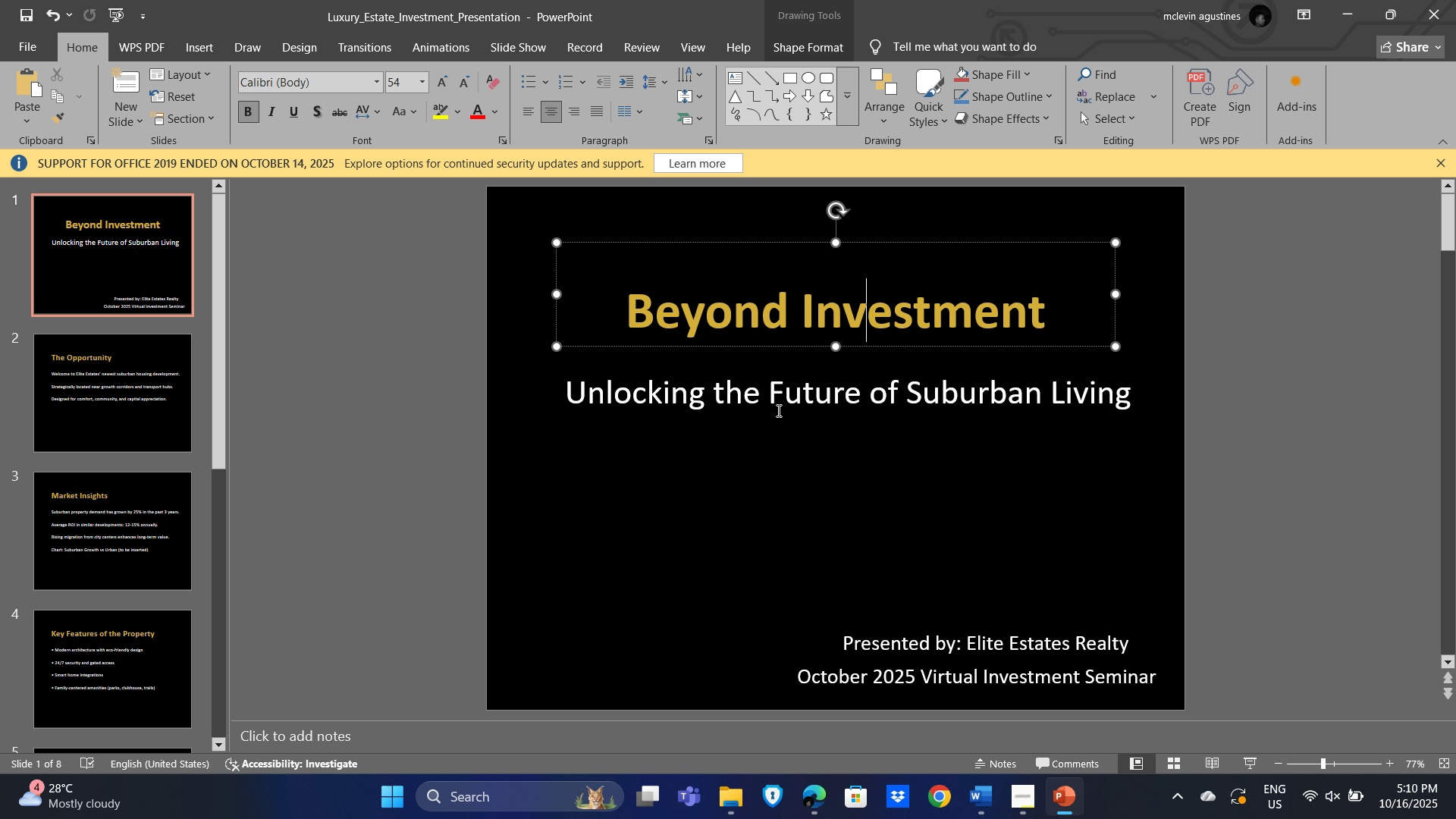 
hold_key(key=ShiftLeft, duration=0.31)
 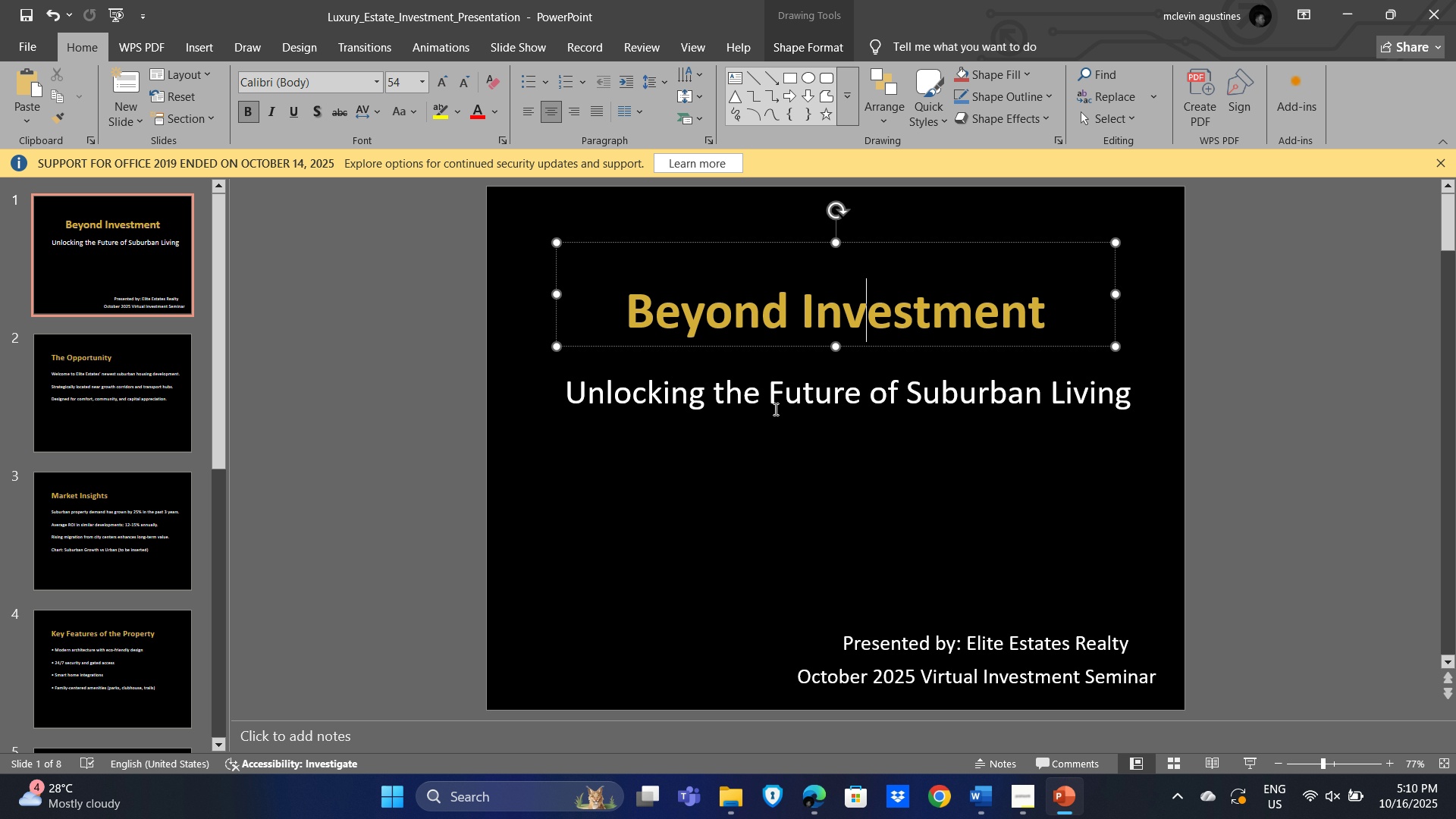 
hold_key(key=ControlLeft, duration=0.91)
 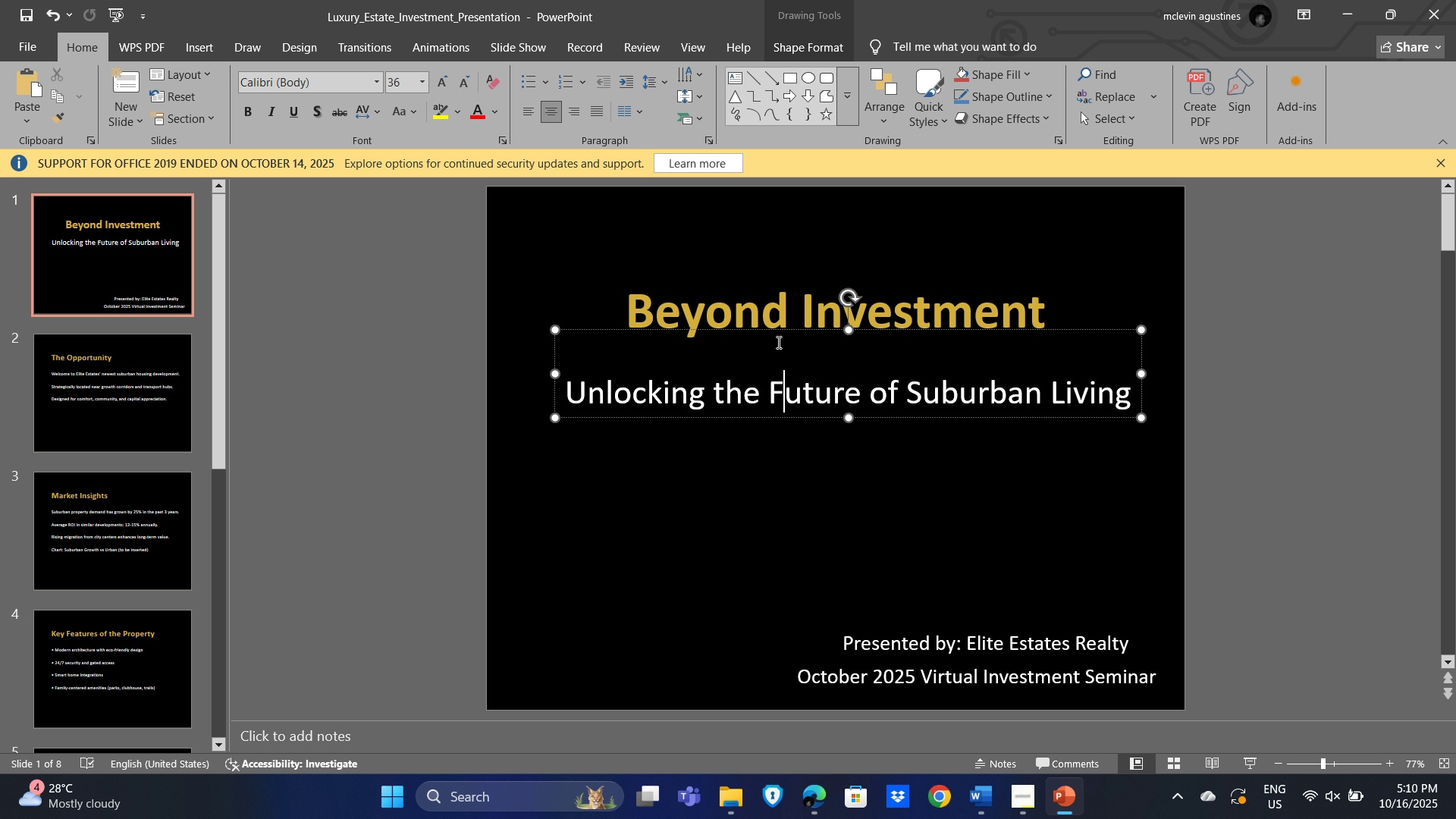 
hold_key(key=ControlLeft, duration=0.97)
left_click([780, 327])
 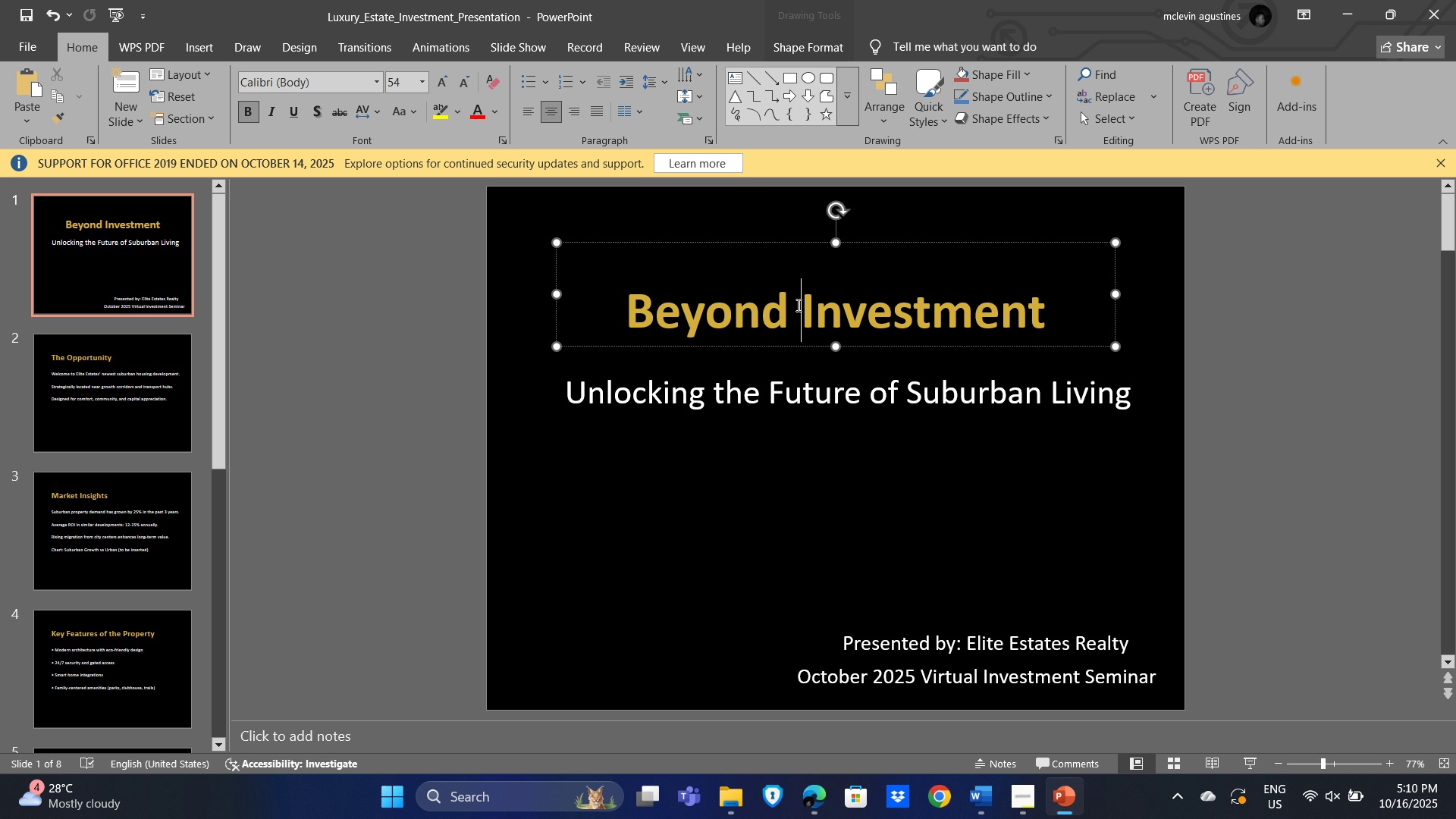 
left_click([797, 305])
 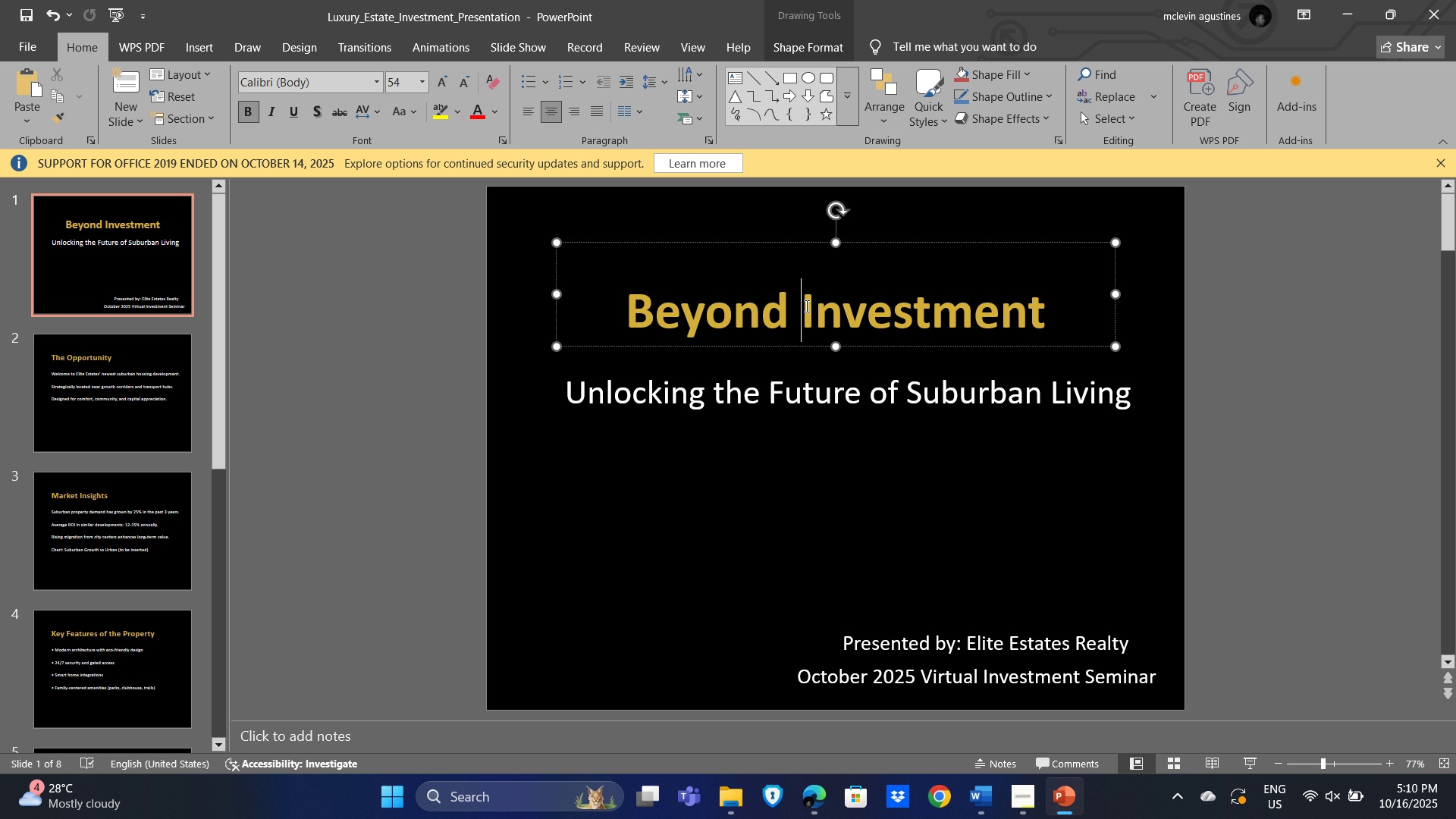 
hold_key(key=ControlLeft, duration=1.3)
left_click([803, 399])
 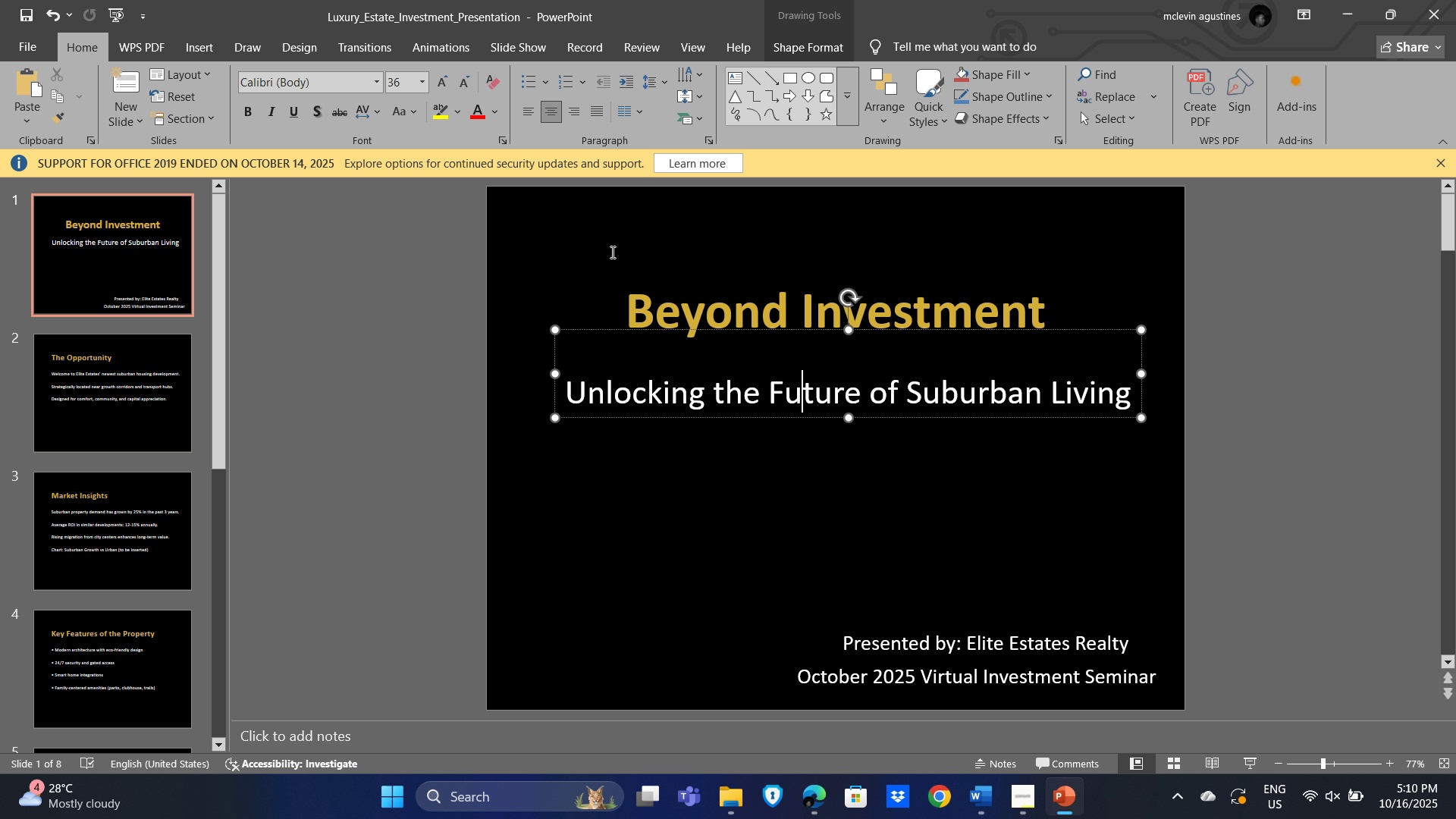 
left_click([604, 240])
 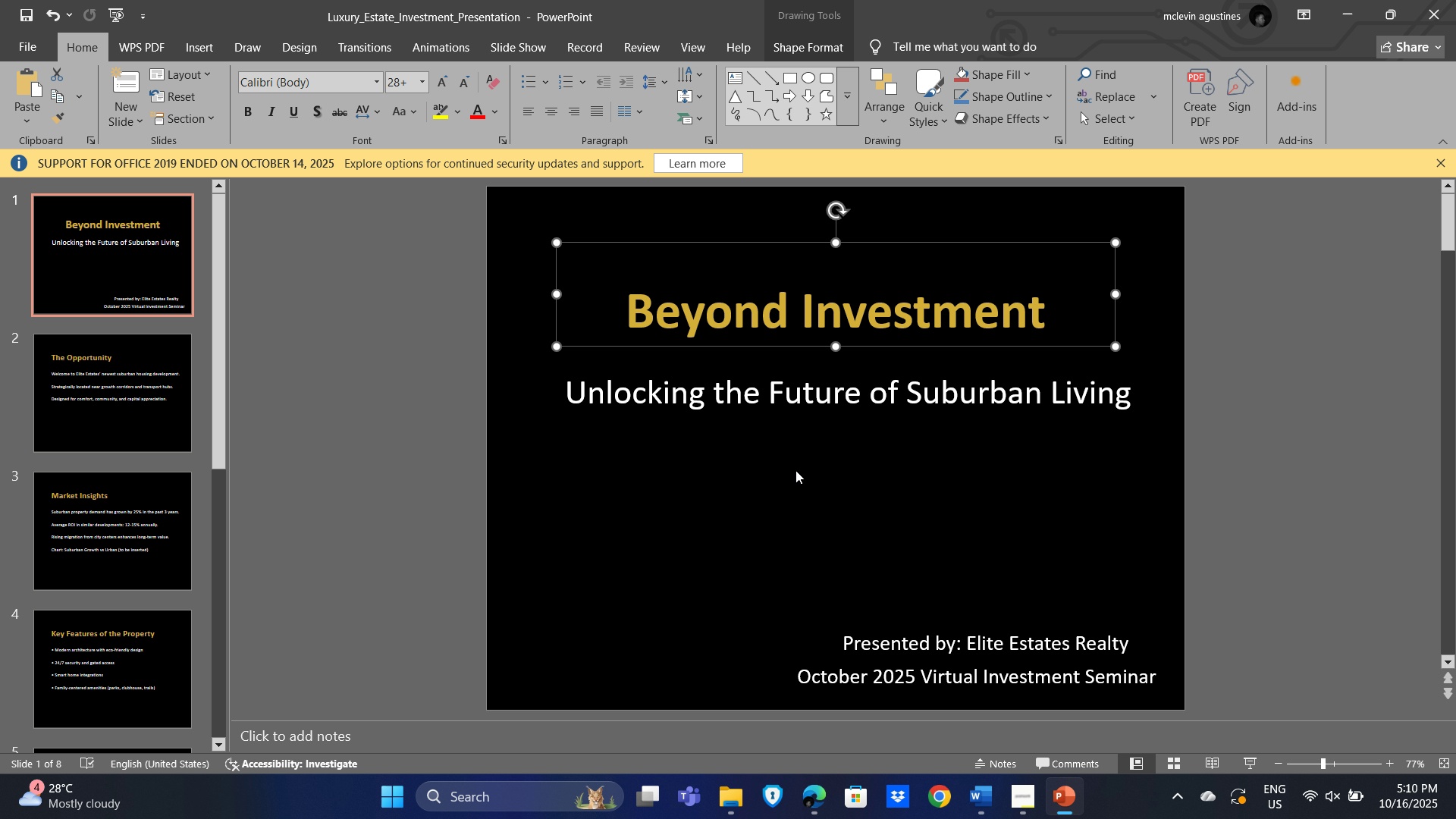 
left_click([808, 457])
 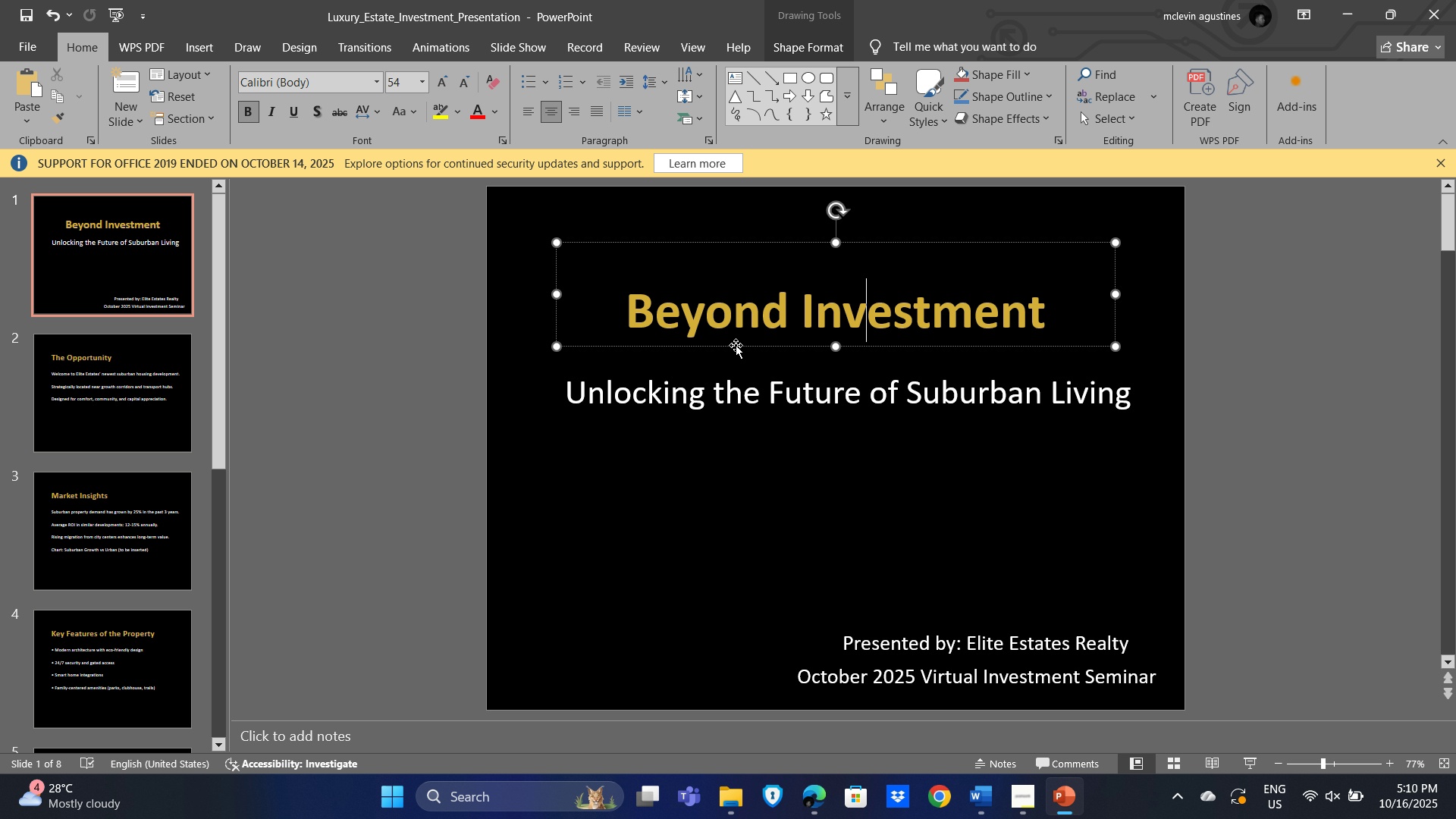 
key(Control+A)
 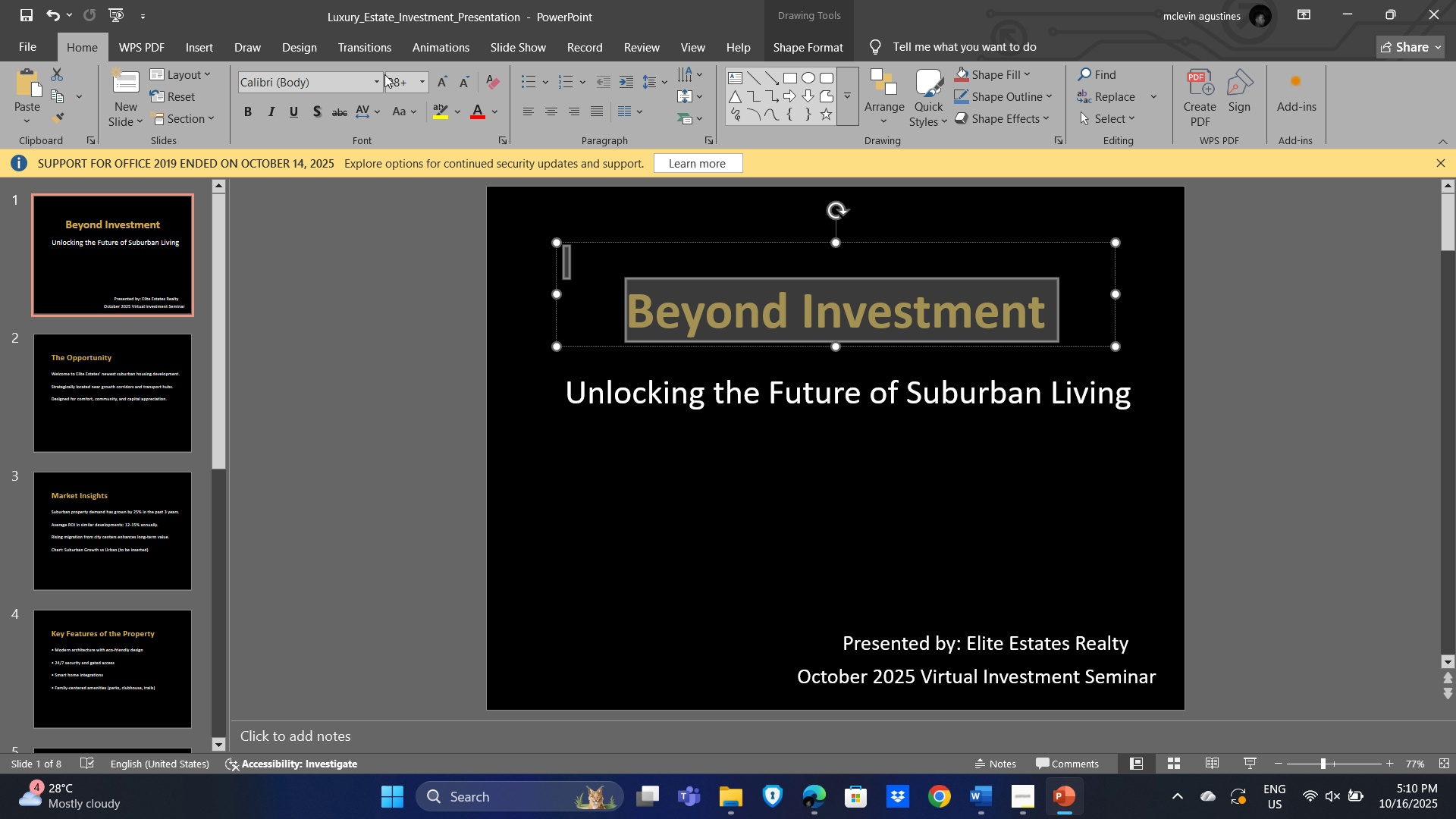 
left_click([379, 78])
 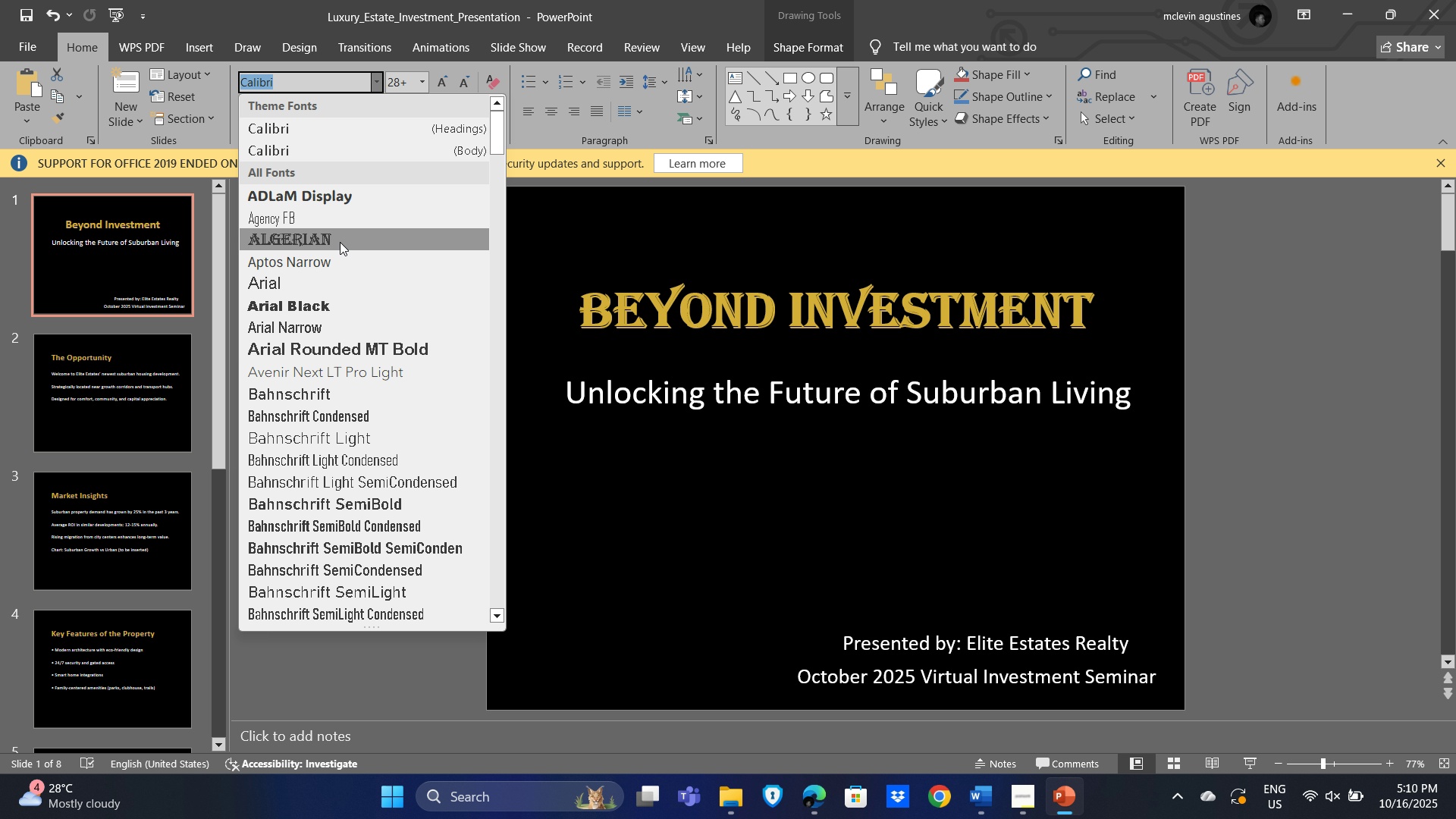 
left_click([340, 242])
 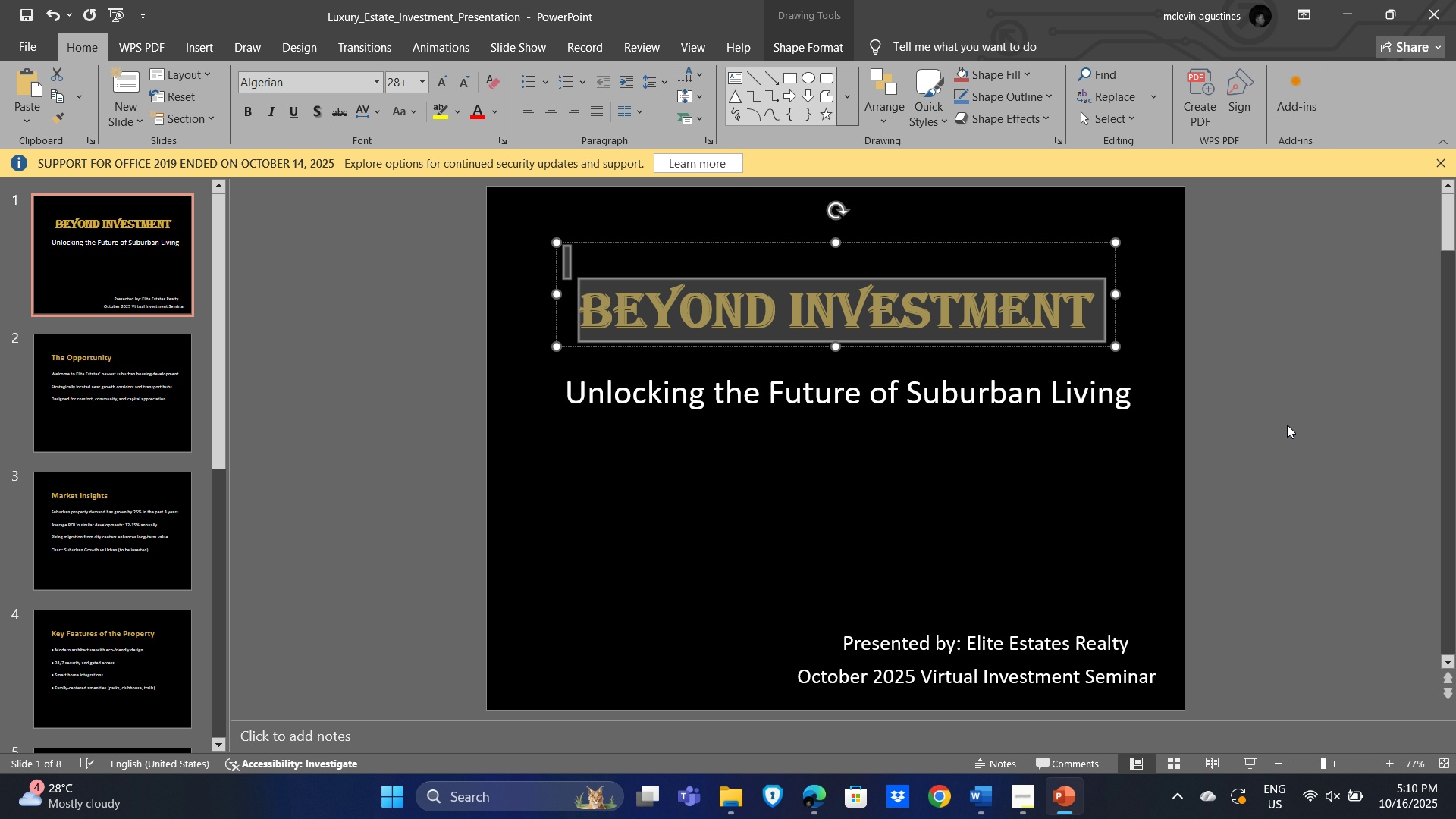 
left_click([1287, 425])
 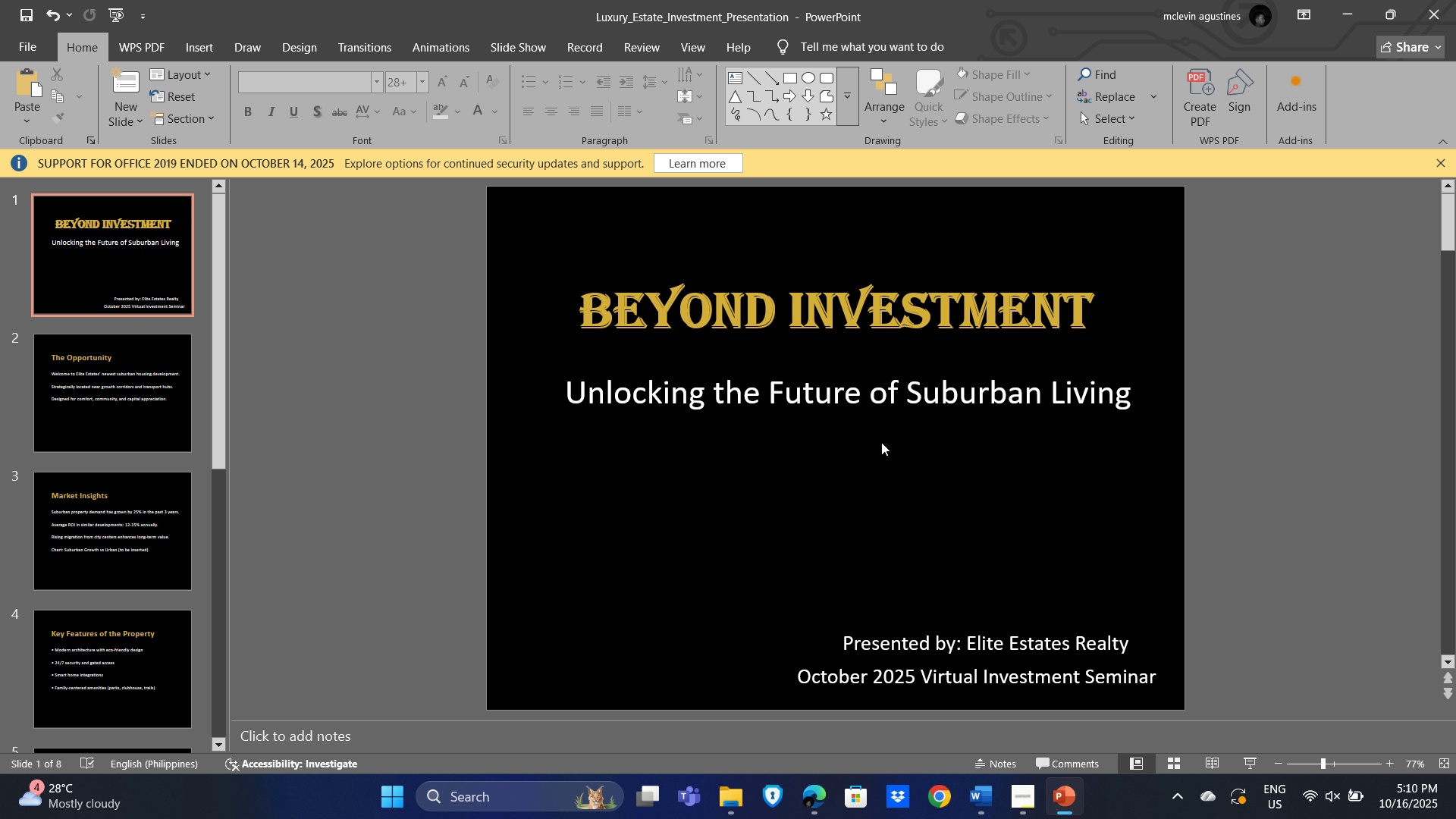 
left_click([779, 381])
 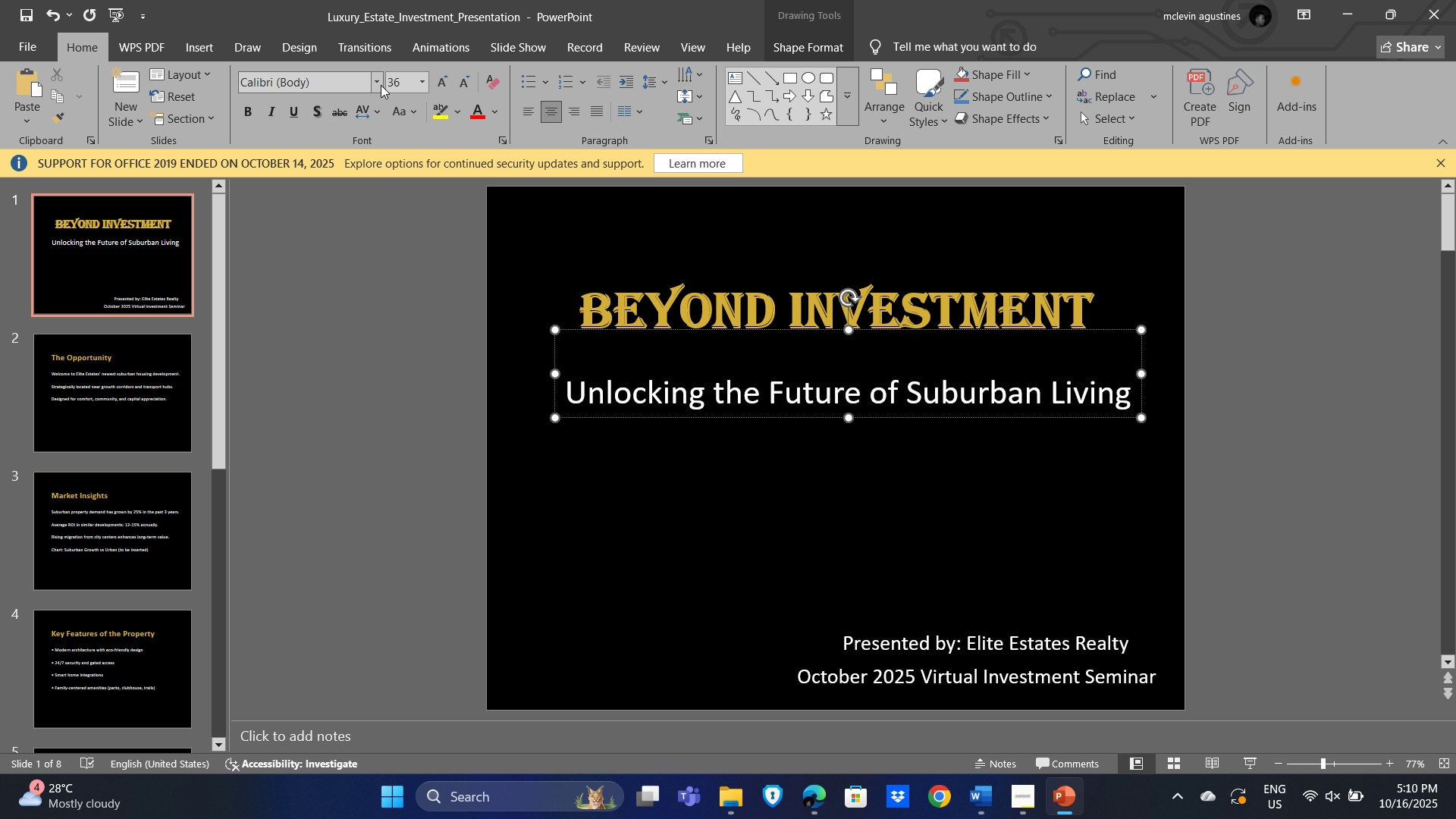 
left_click([375, 80])
 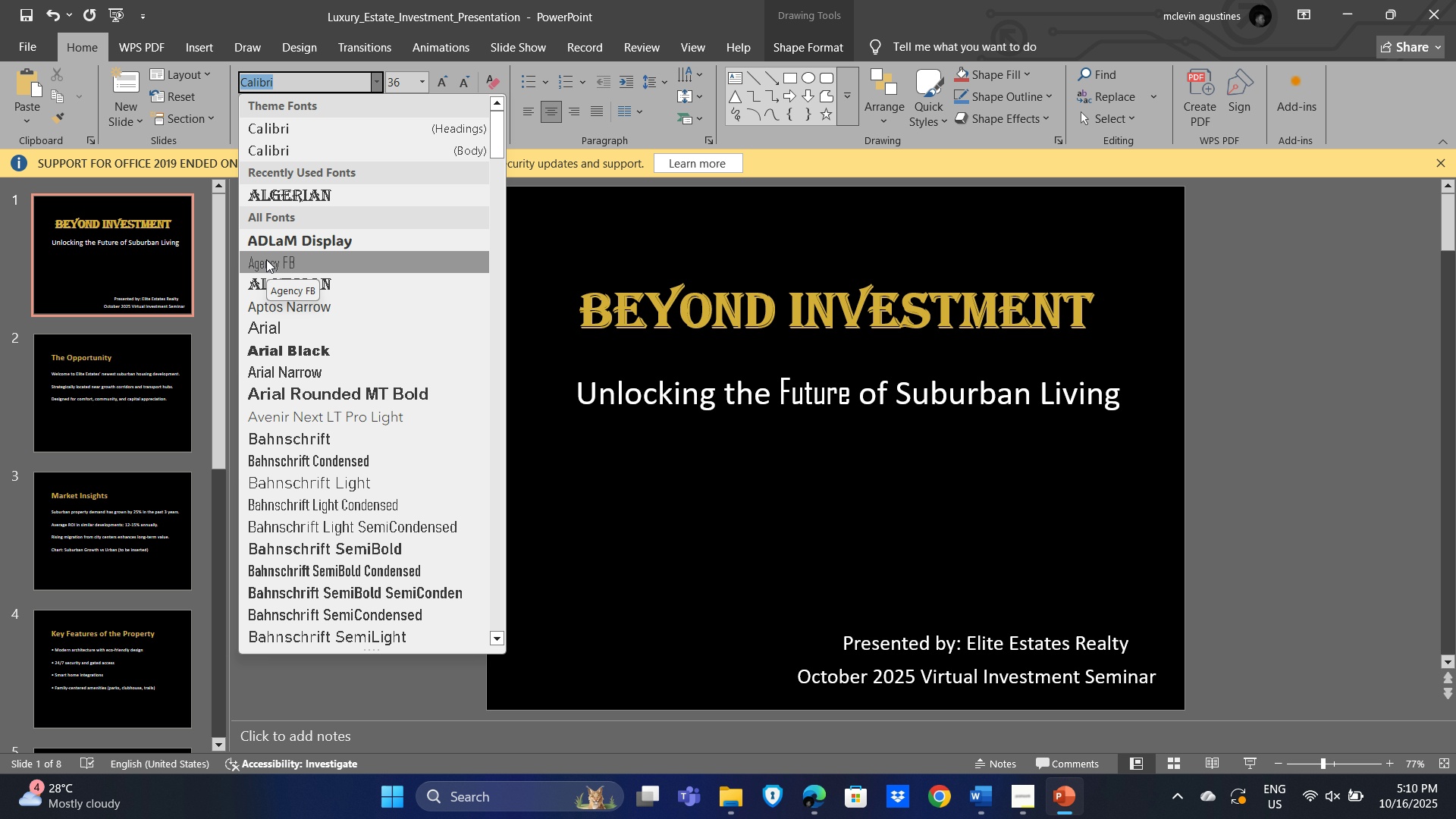 
wait(6.3)
 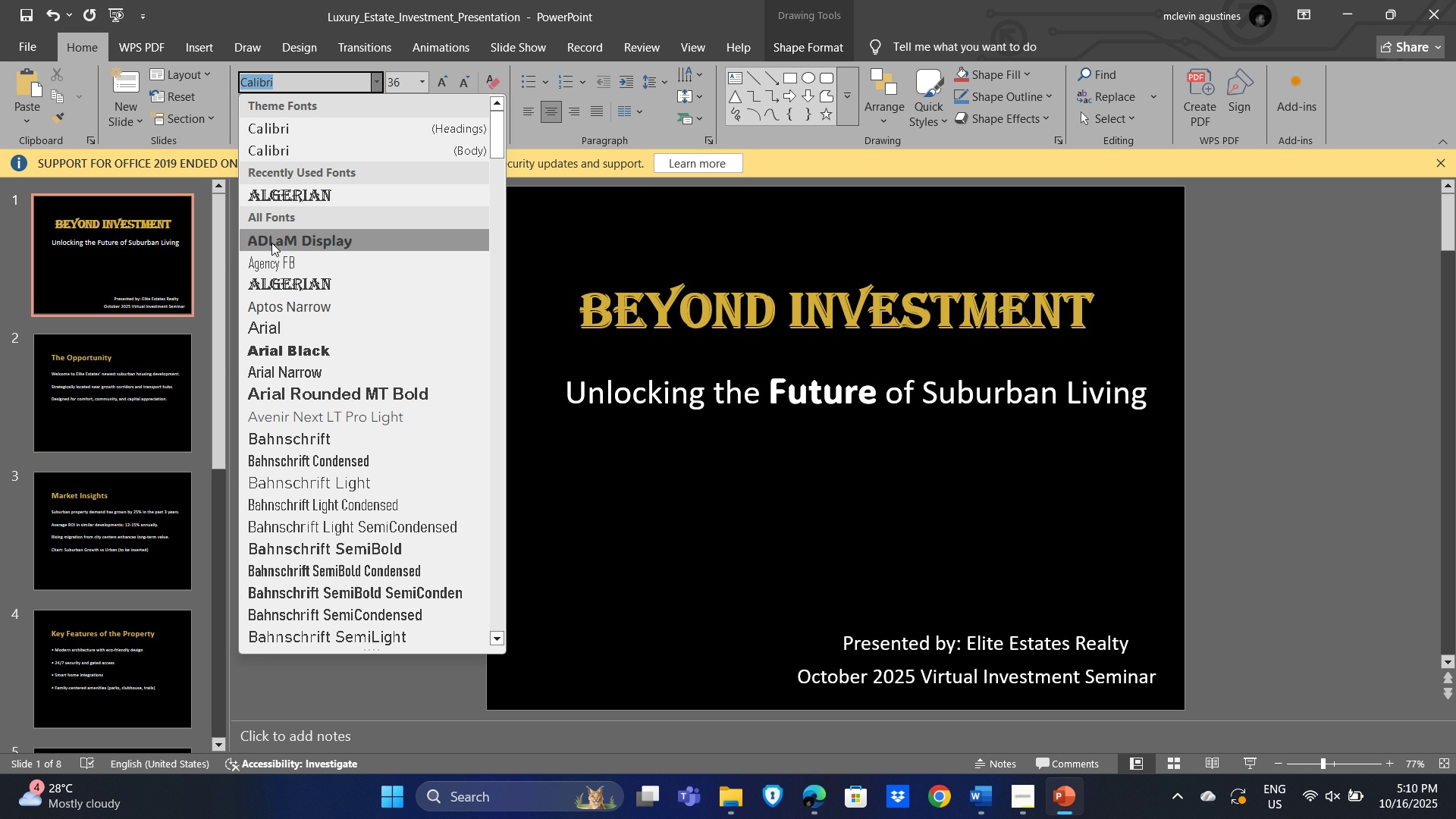 
left_click([1252, 404])
 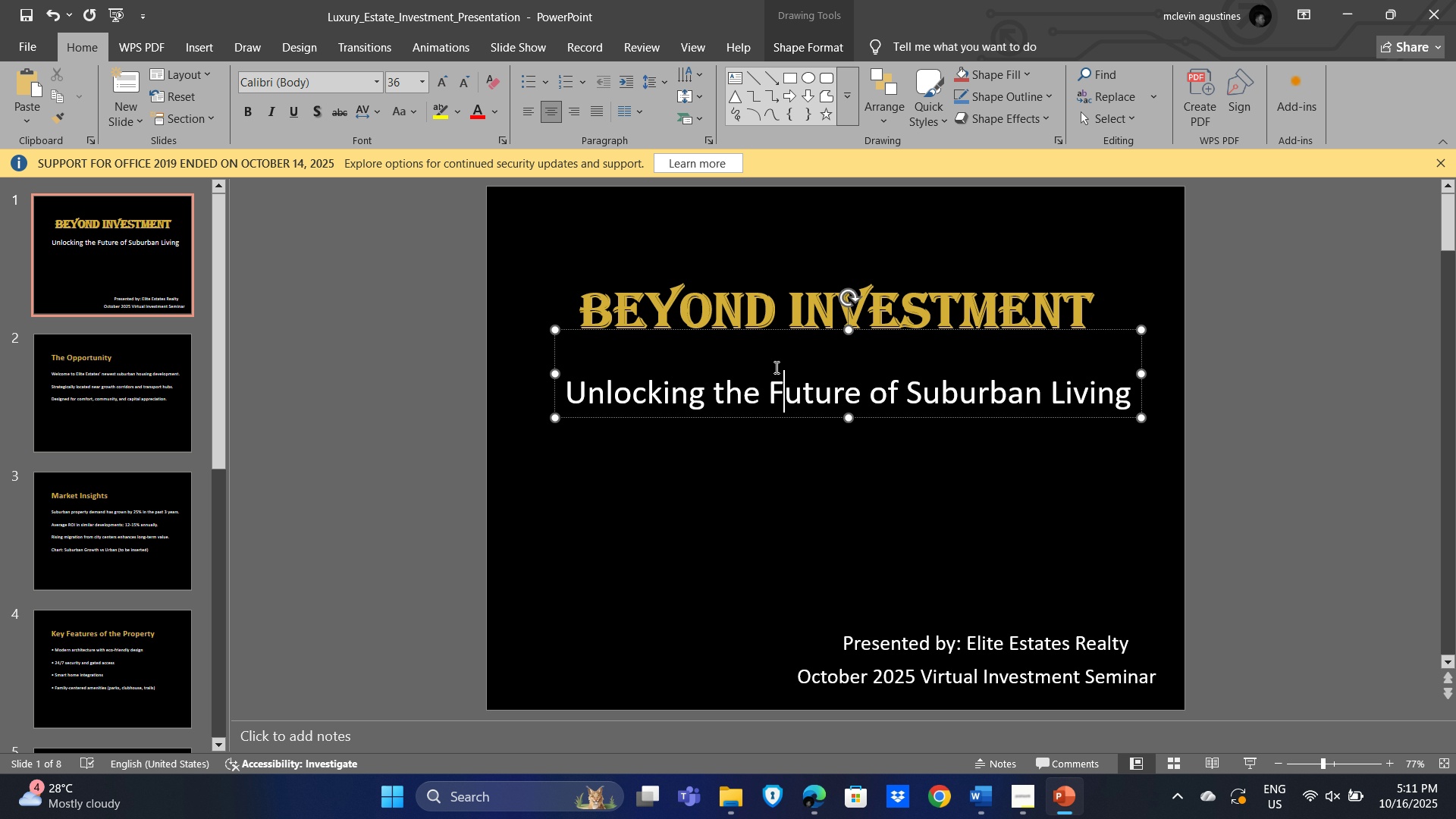 
key(Control+A)
 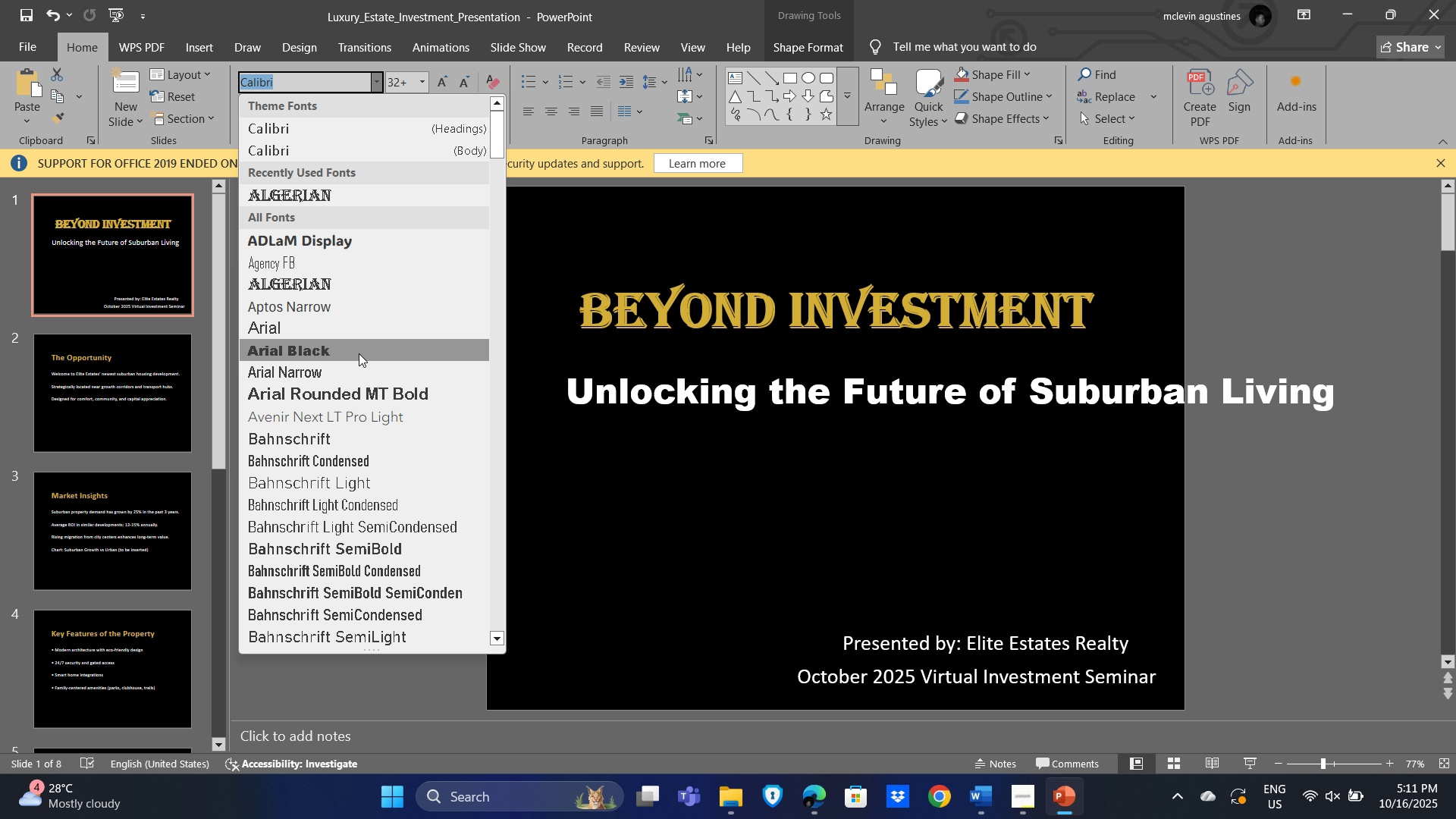 
wait(6.26)
 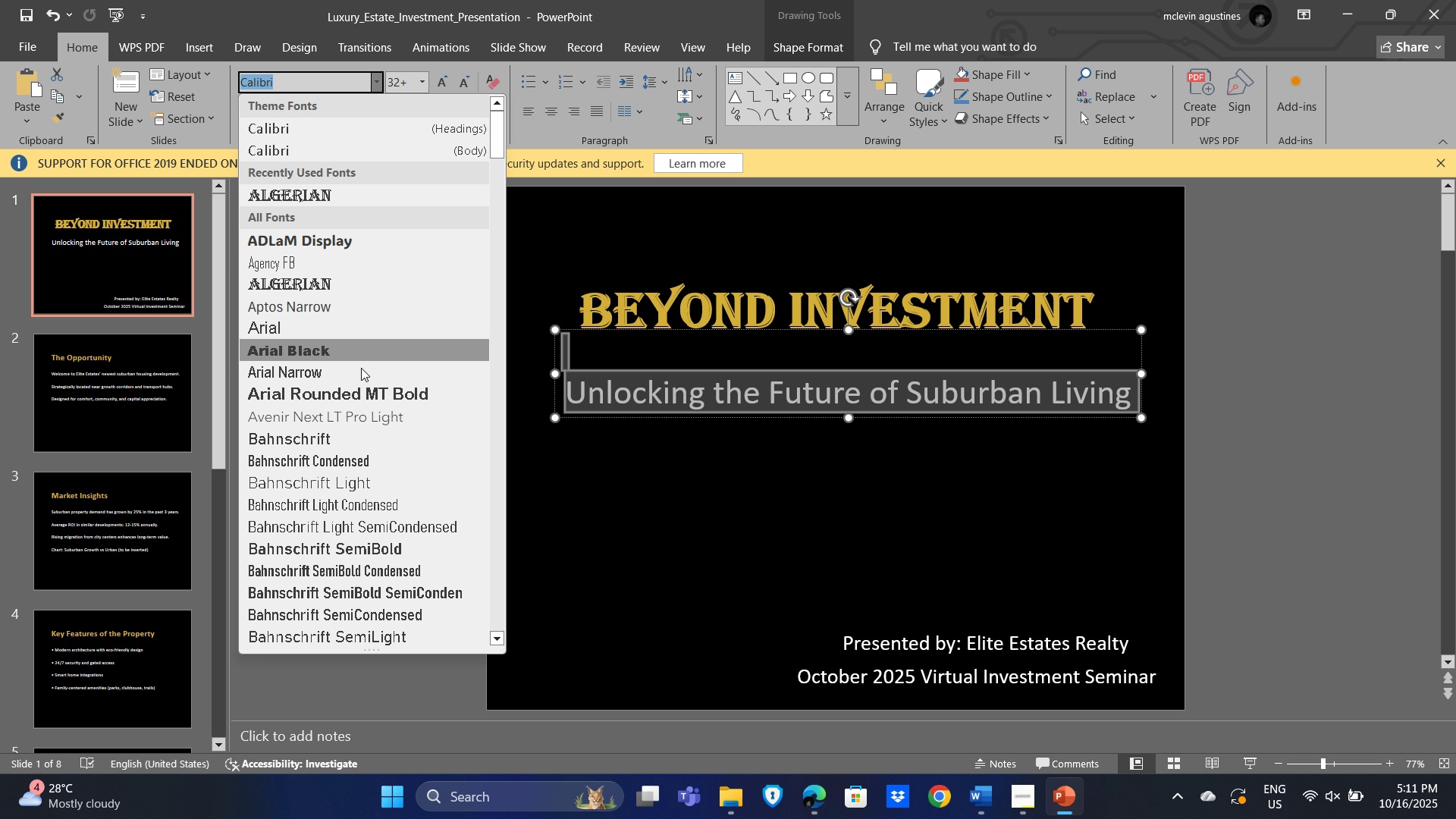 
left_click([359, 353])
 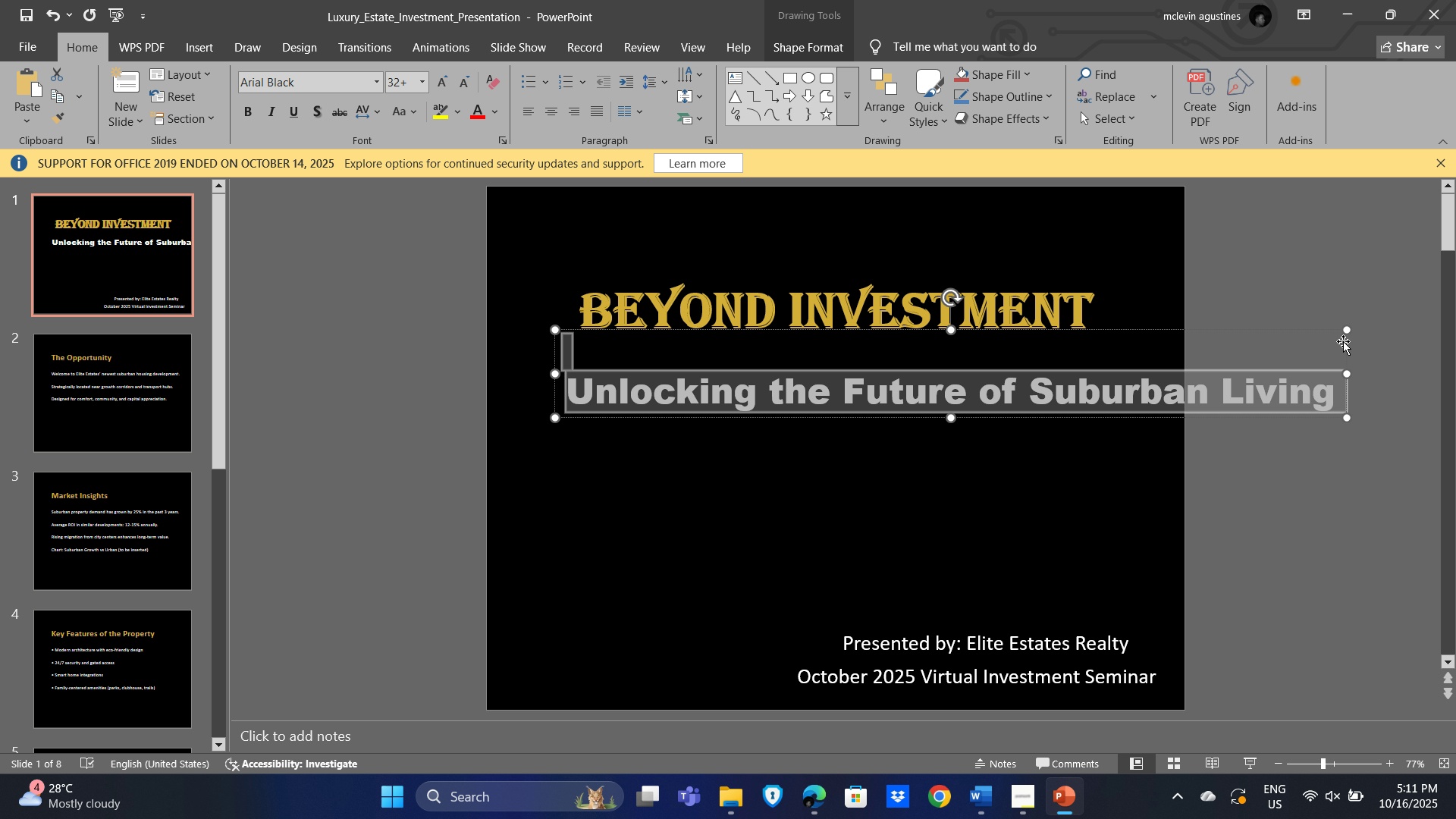 
left_click_drag(start_coordinate=[1346, 328], to_coordinate=[1116, 347])
 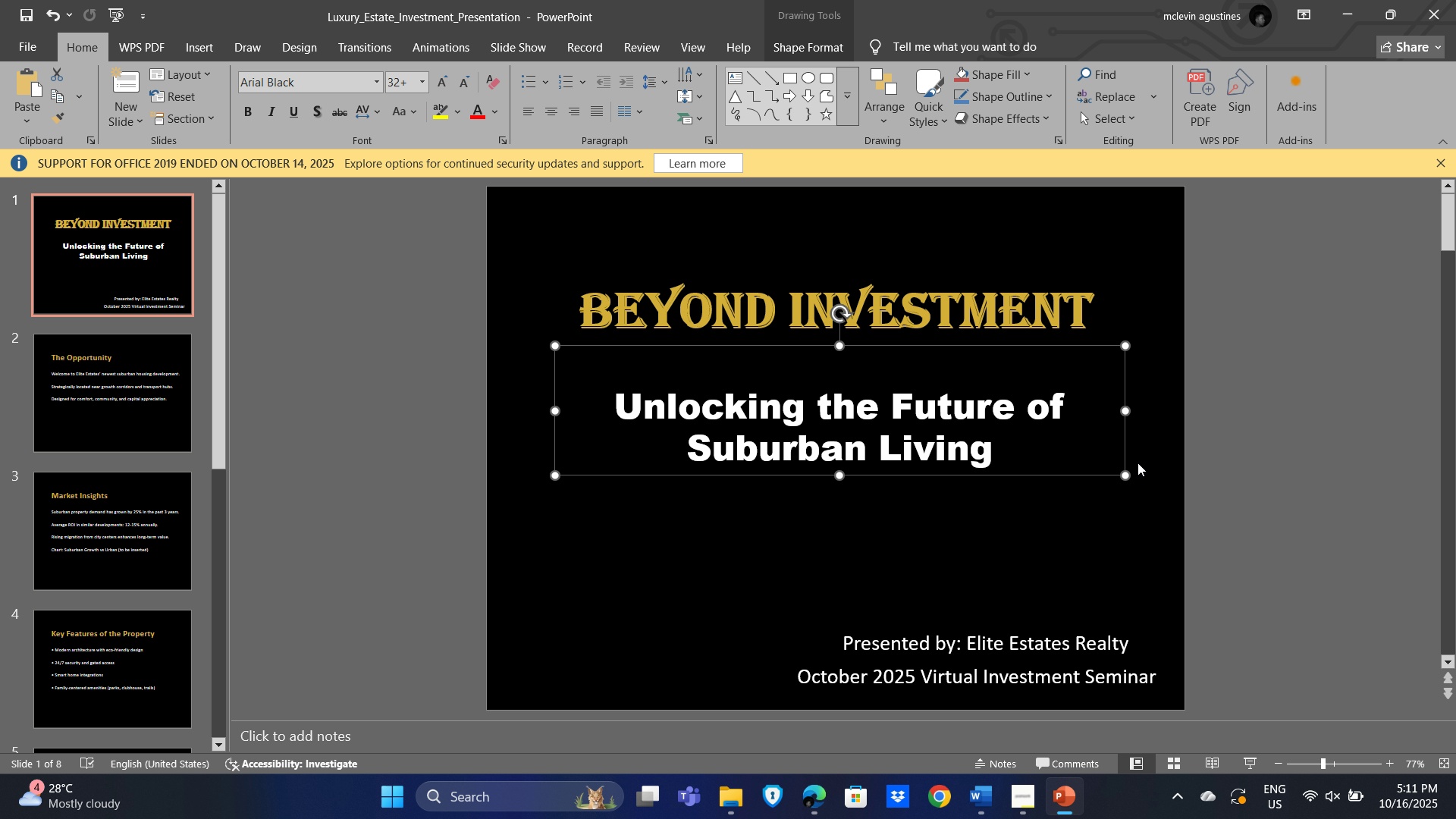 
left_click([1287, 453])
 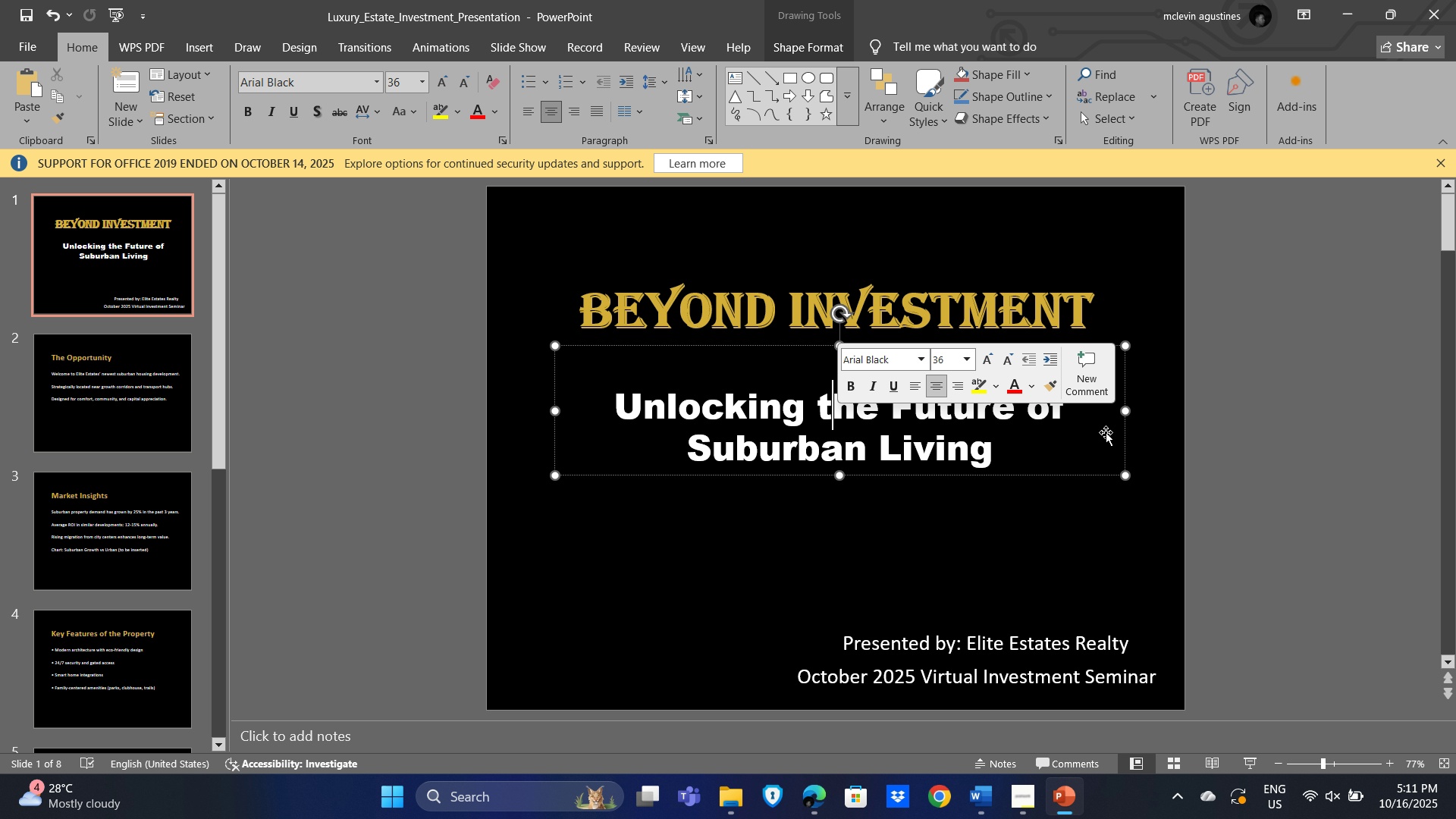 
key(Control+A)
 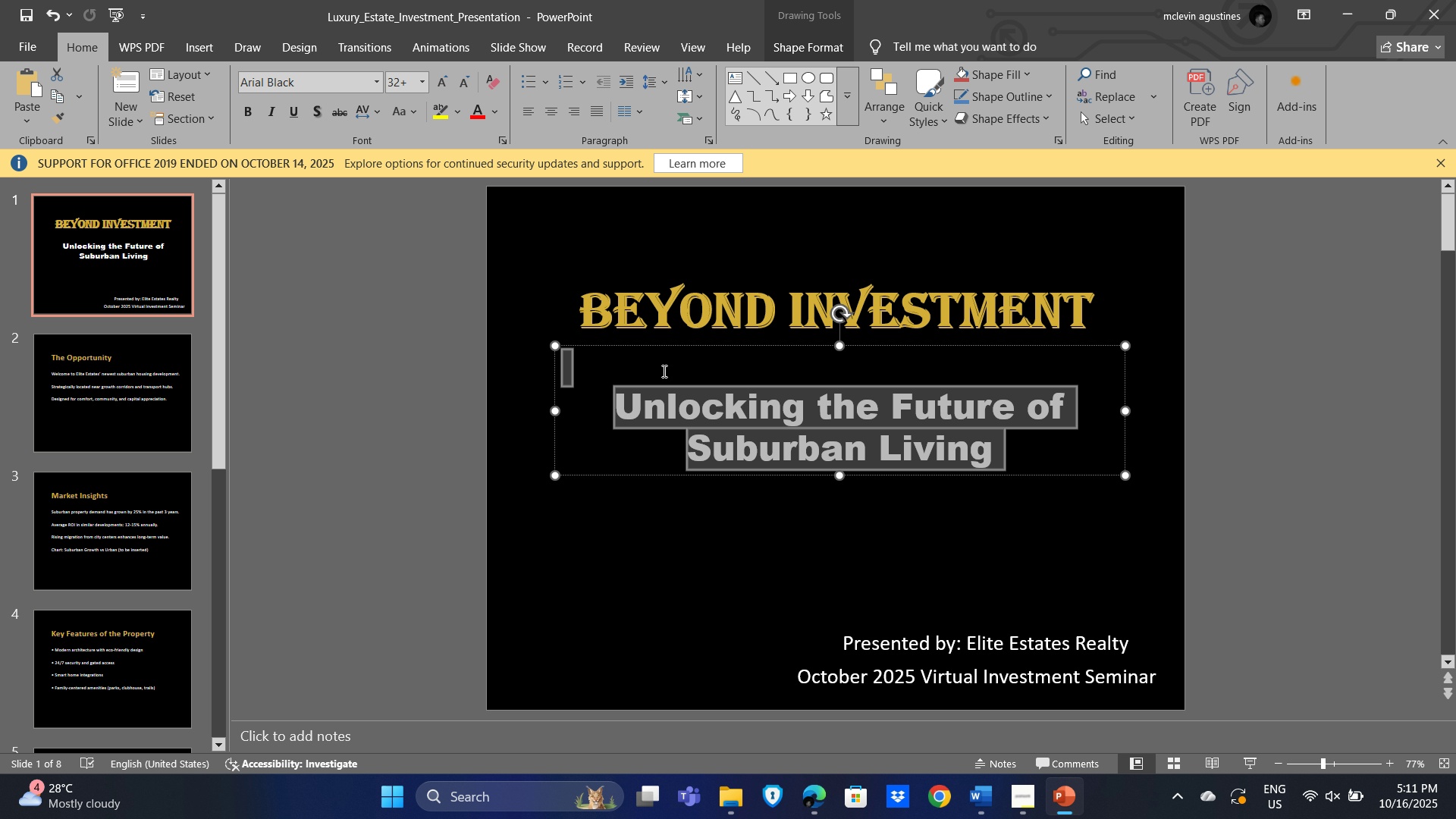 
left_click([604, 358])
 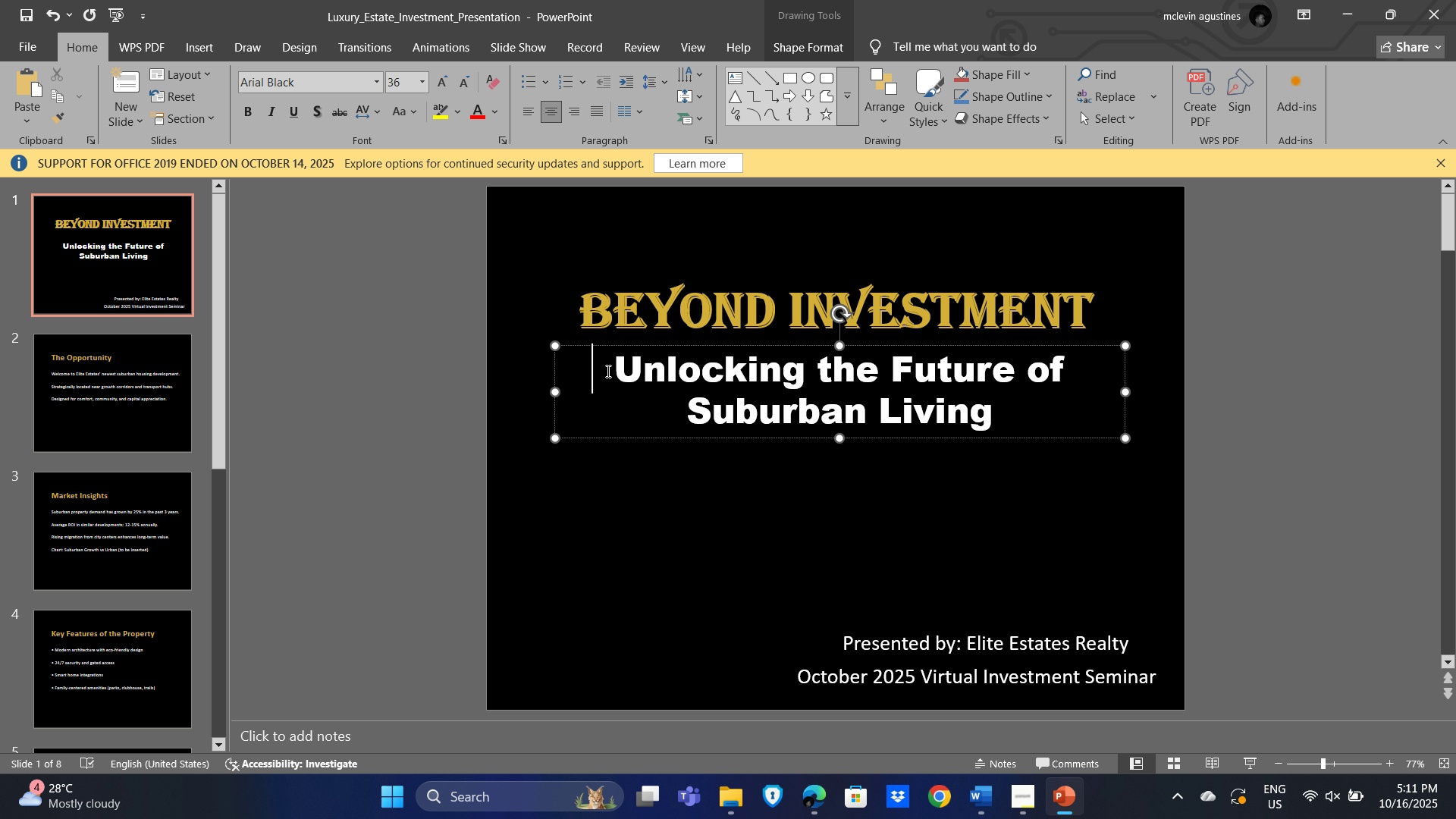 
key(Delete)
 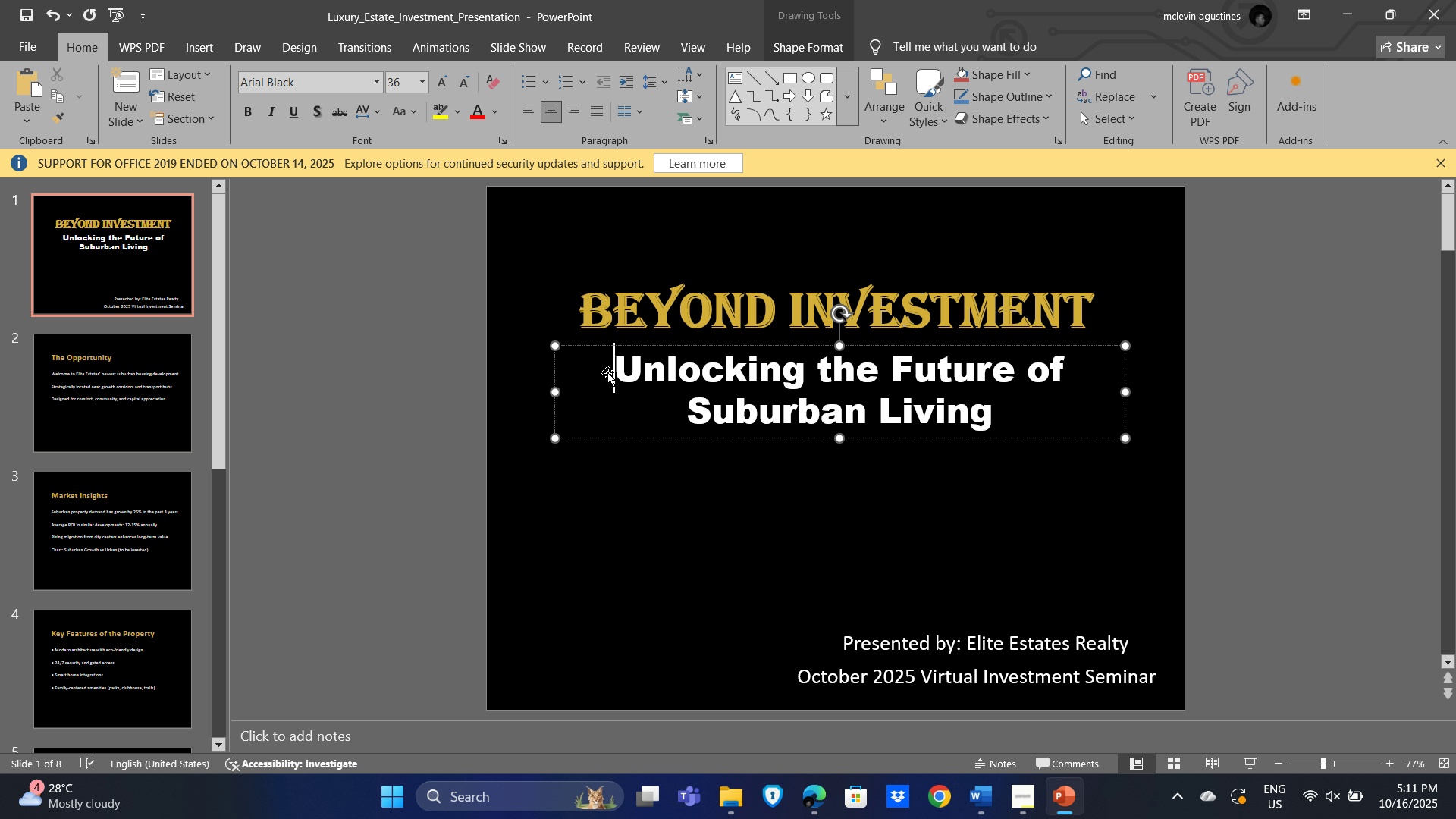 
key(Control+A)
 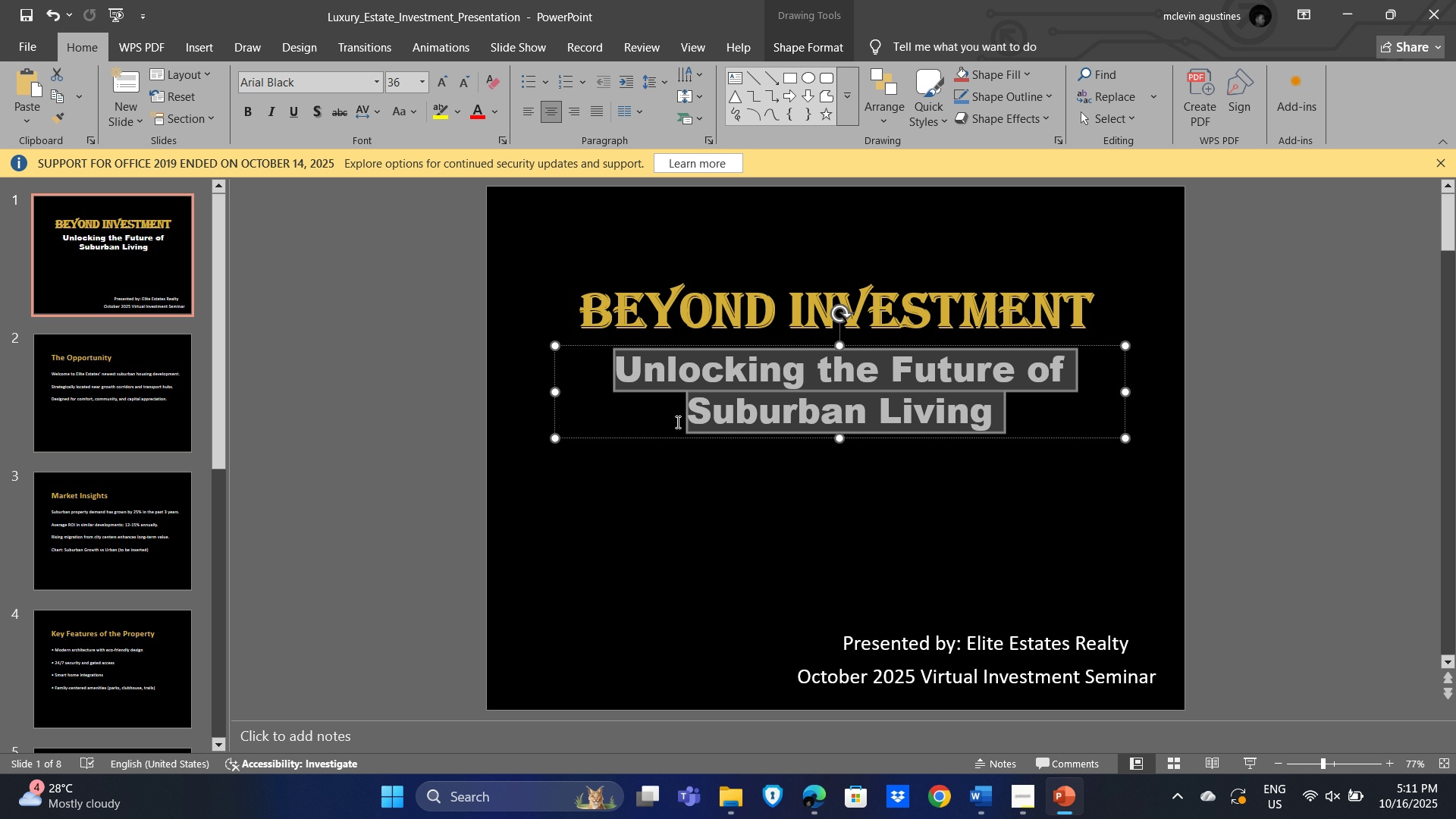 
key(Control+BracketLeft)
 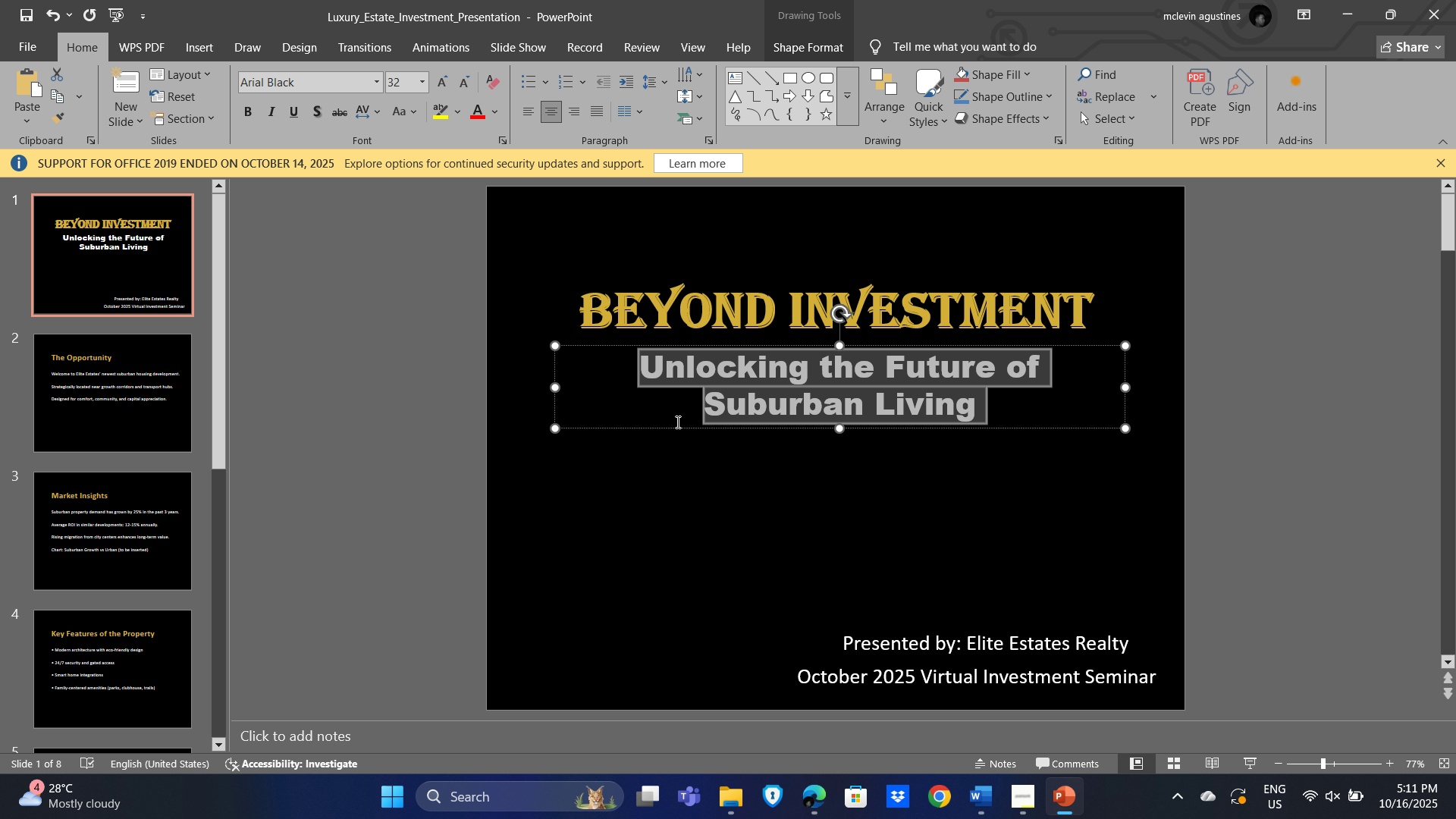 
key(Control+BracketLeft)
 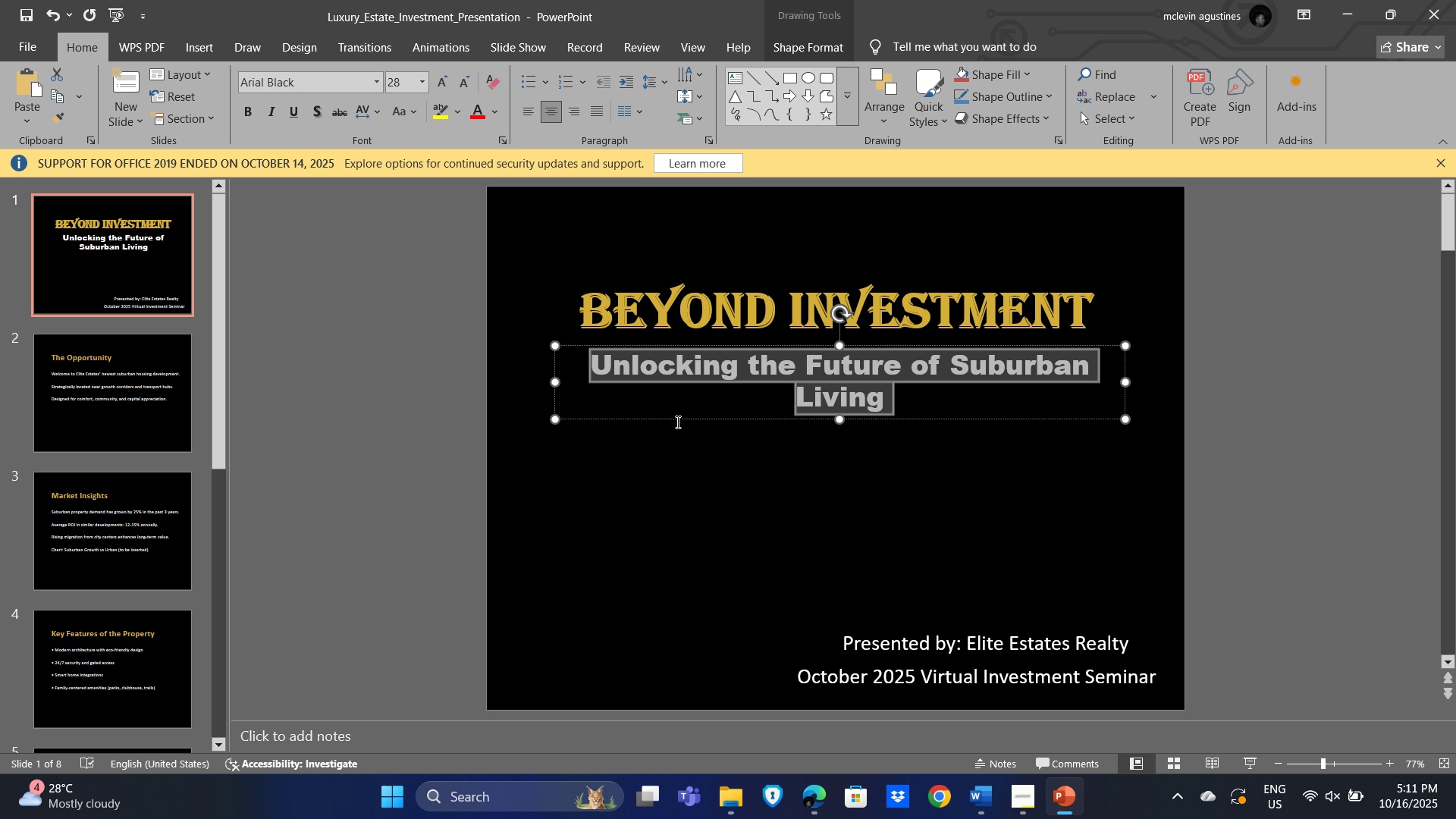 
key(Control+BracketLeft)
 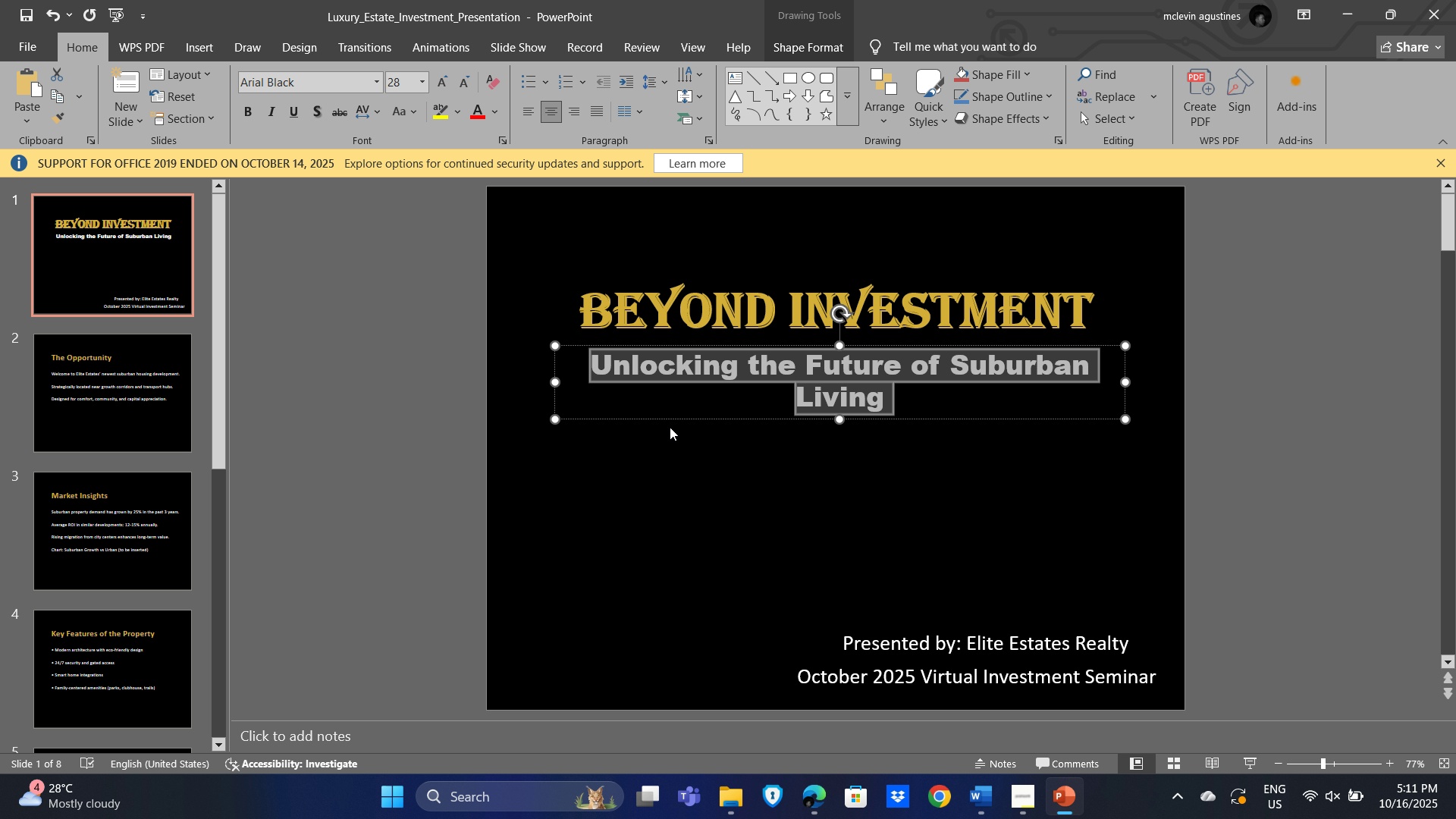 
key(Control+BracketRight)
 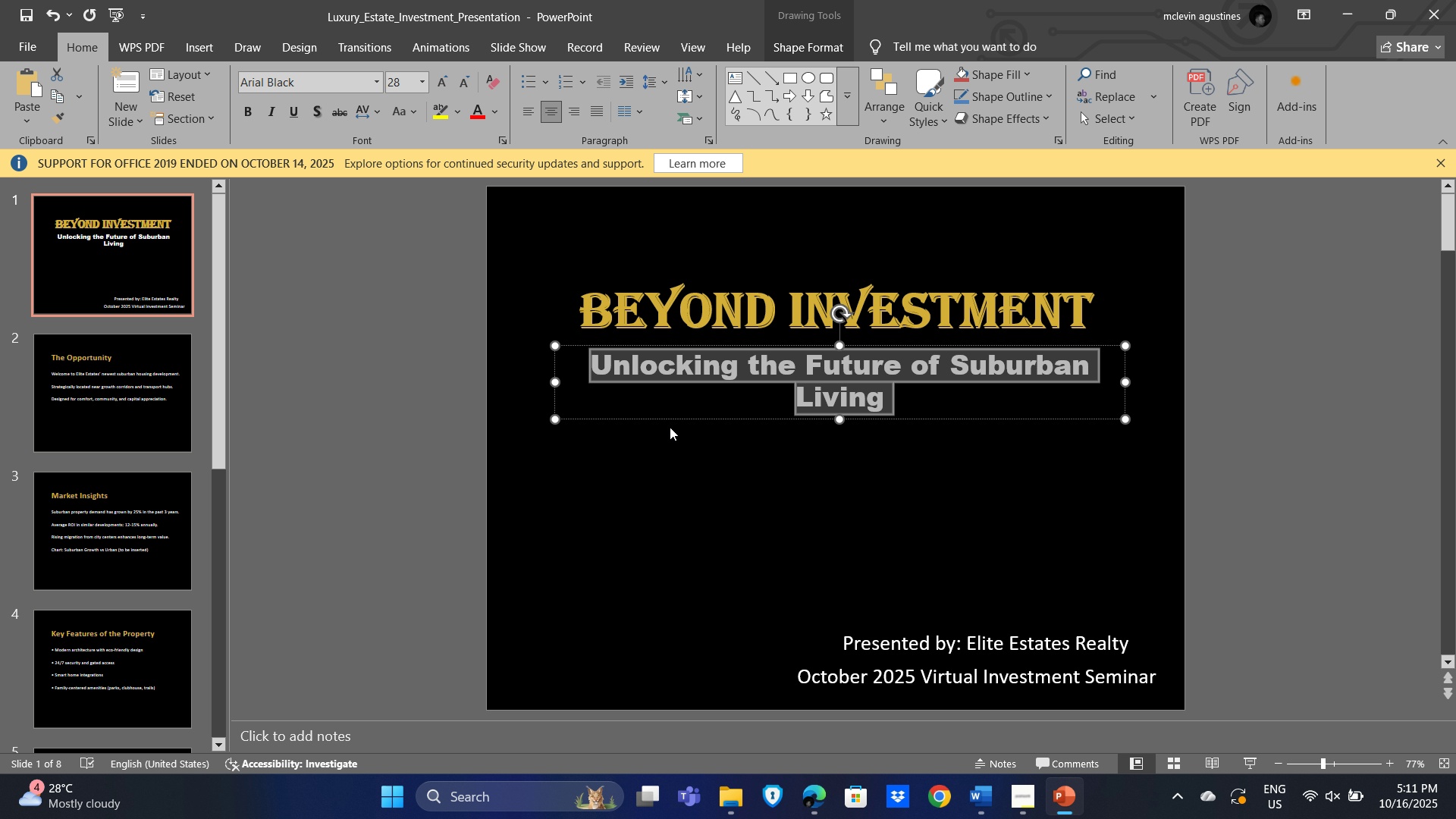 
key(Control+BracketRight)
 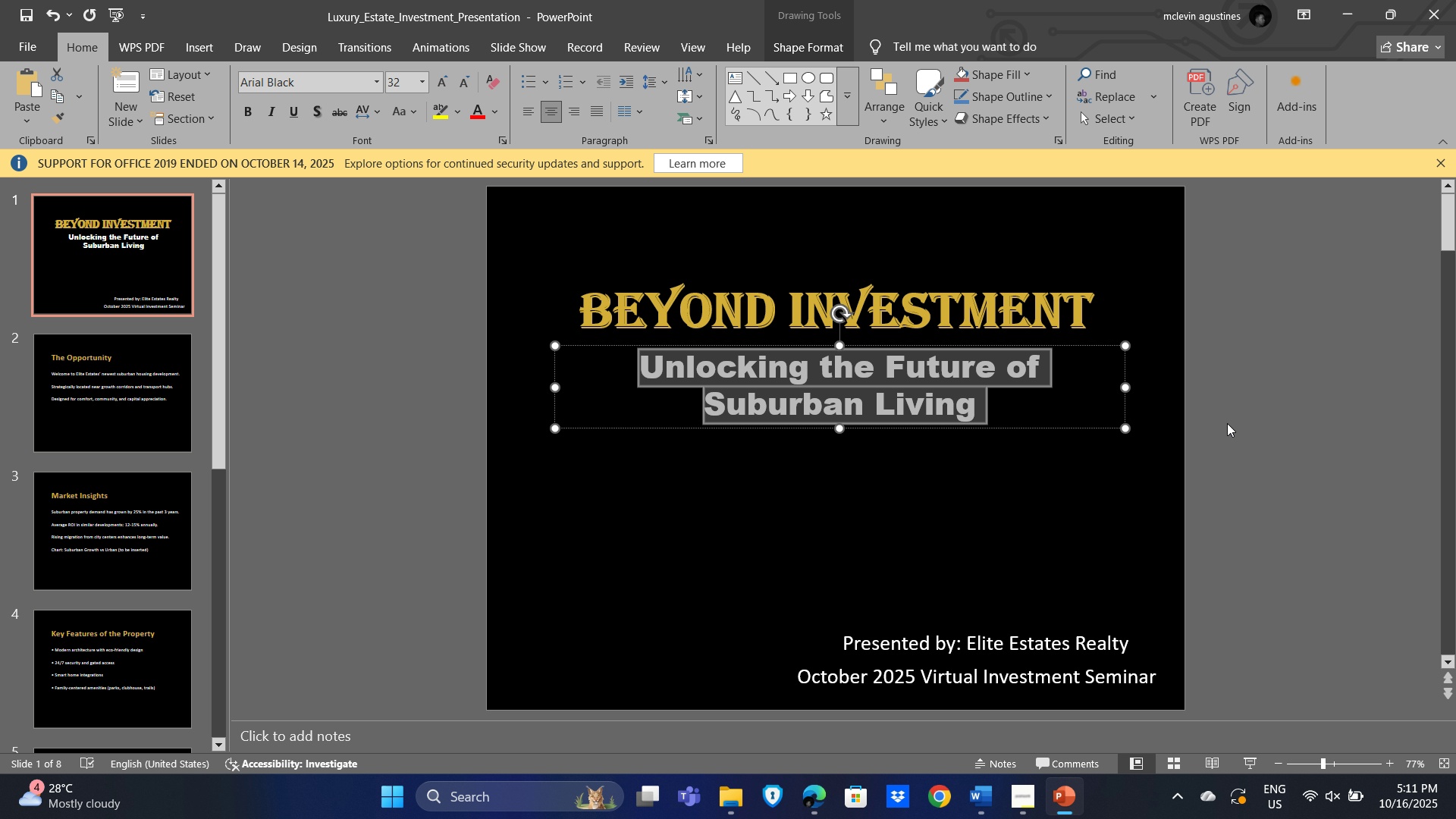 
left_click([1226, 423])
 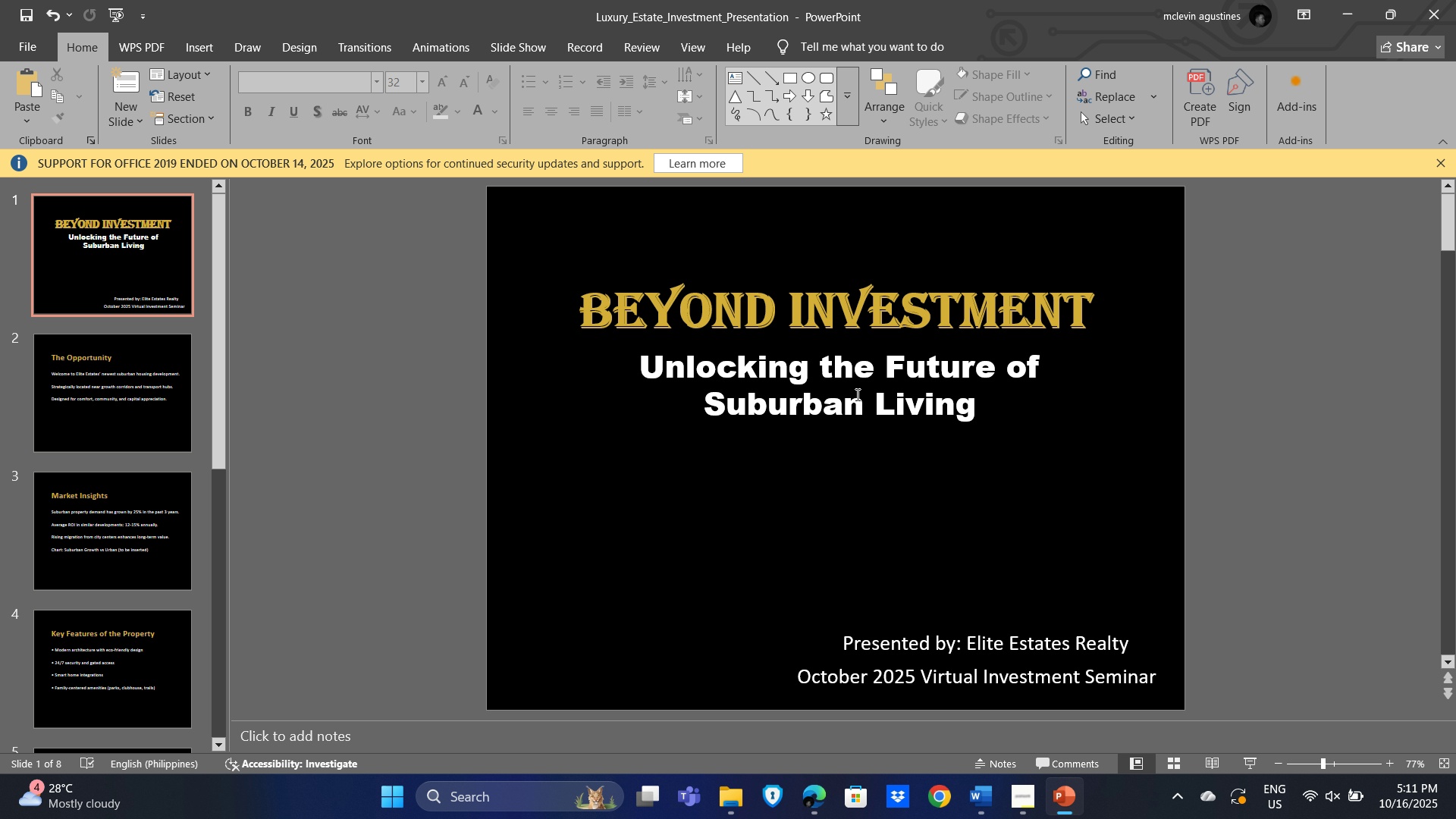 
left_click([854, 392])
 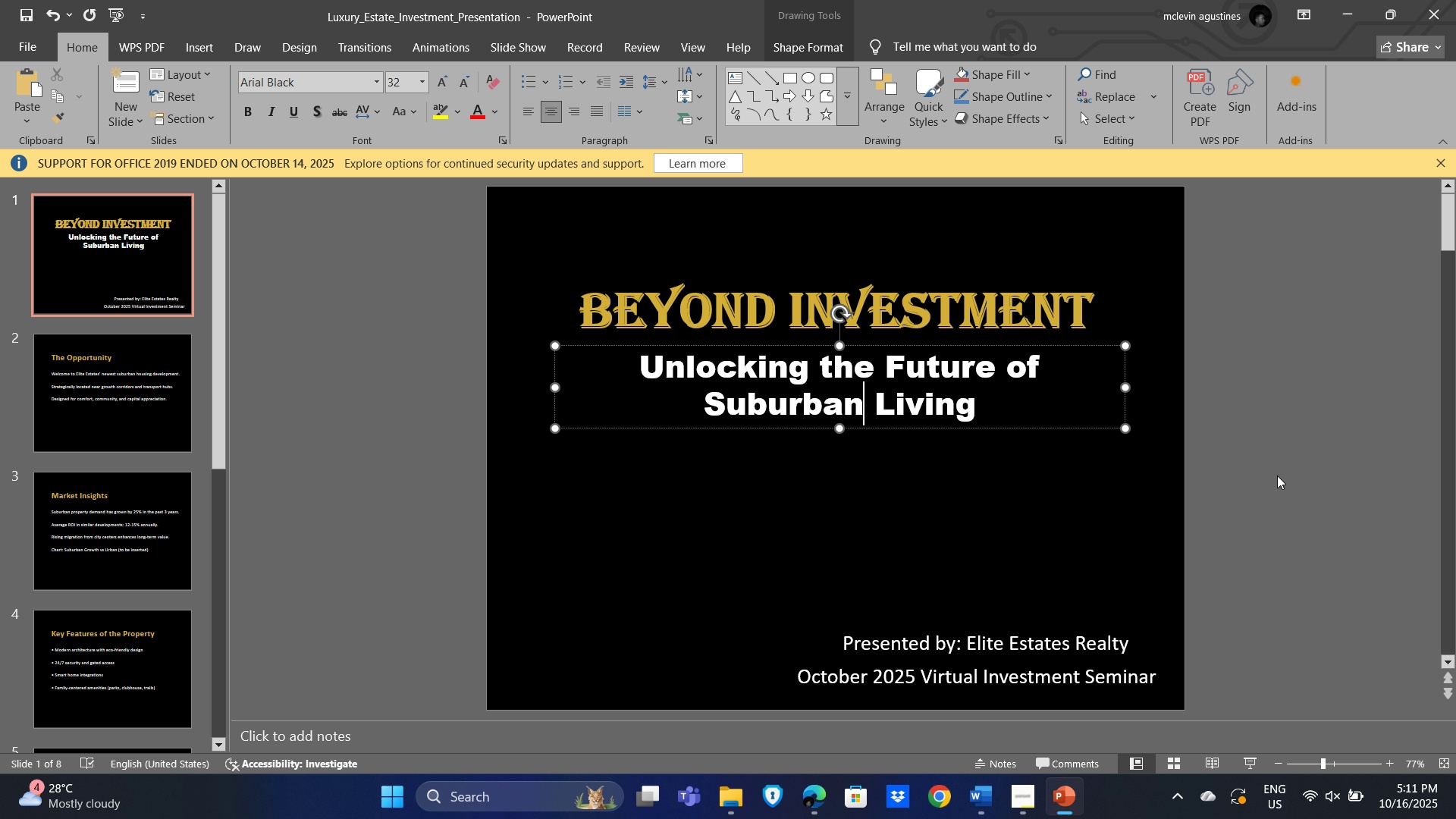 
left_click([1277, 475])
 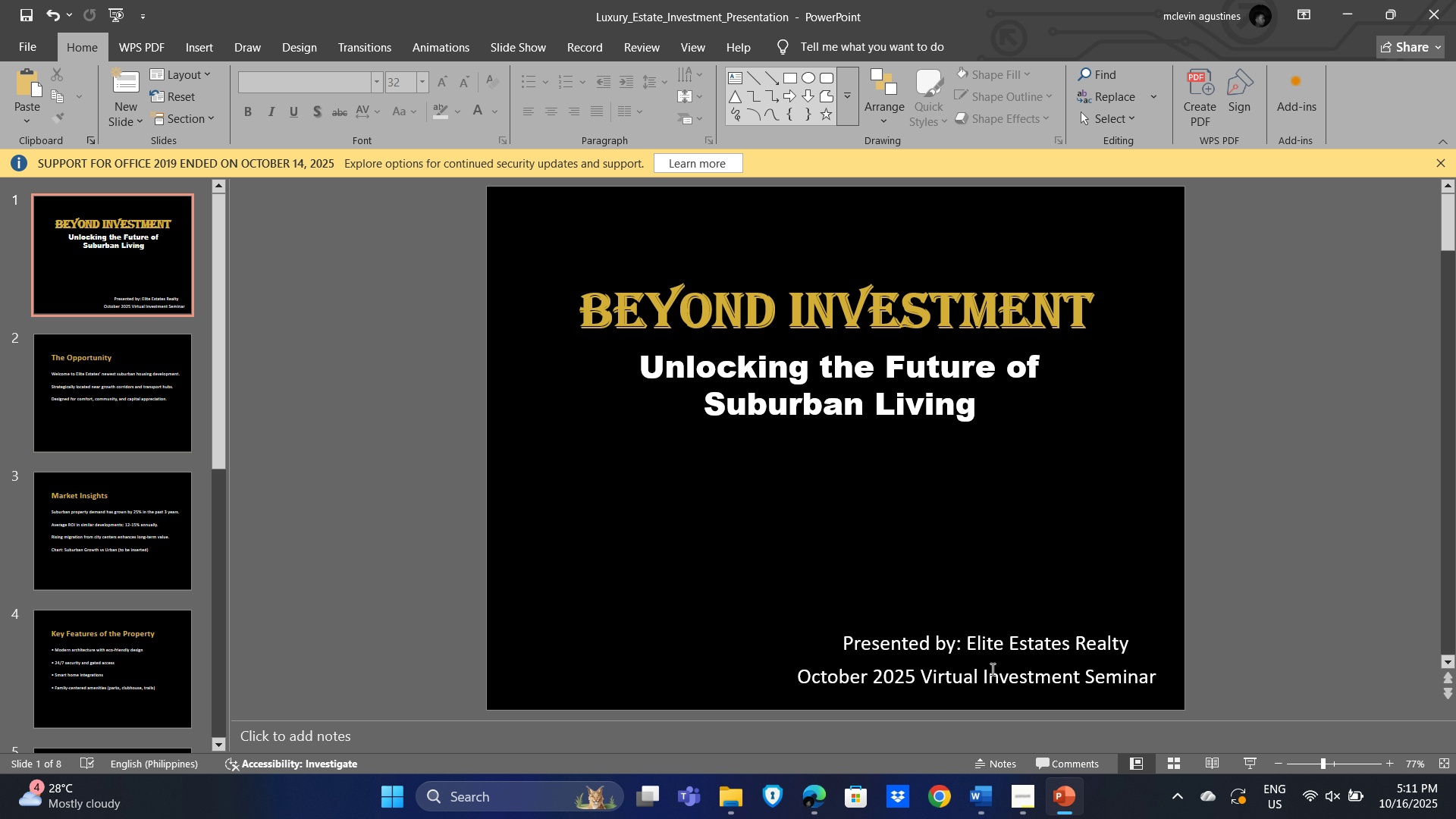 
wait(5.47)
 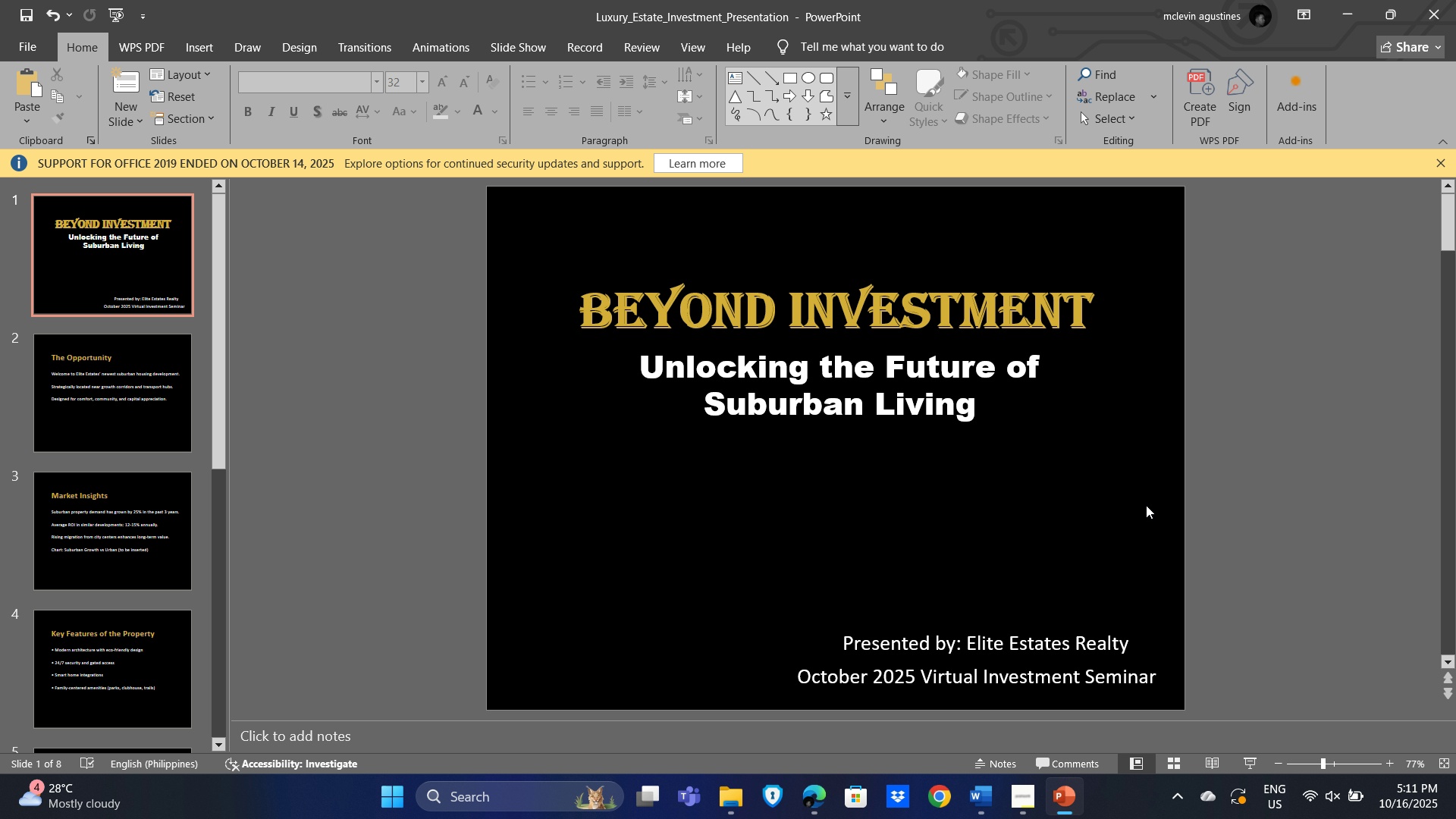 
left_click([1051, 648])
 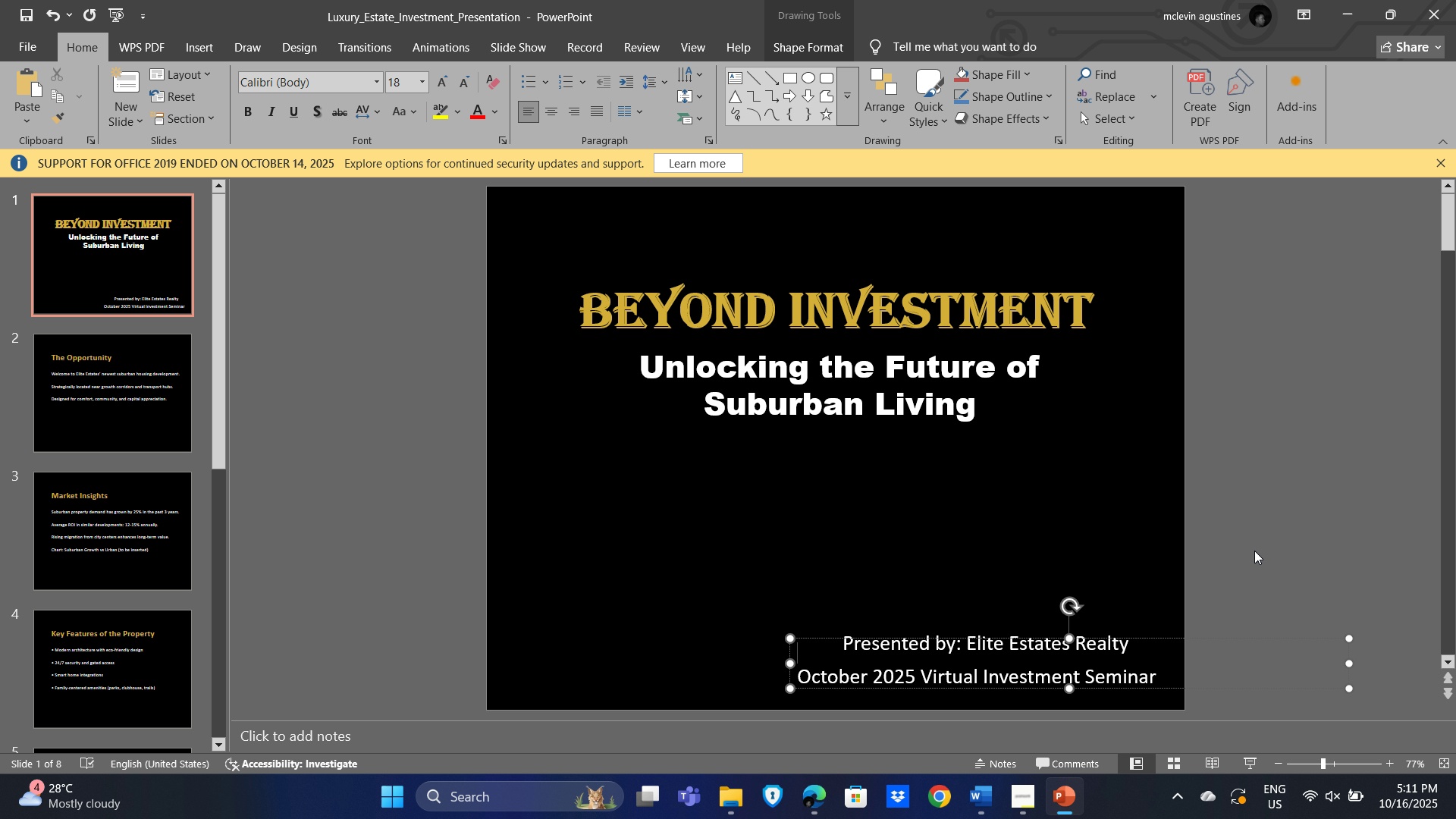 
key(Alt+AltLeft)
 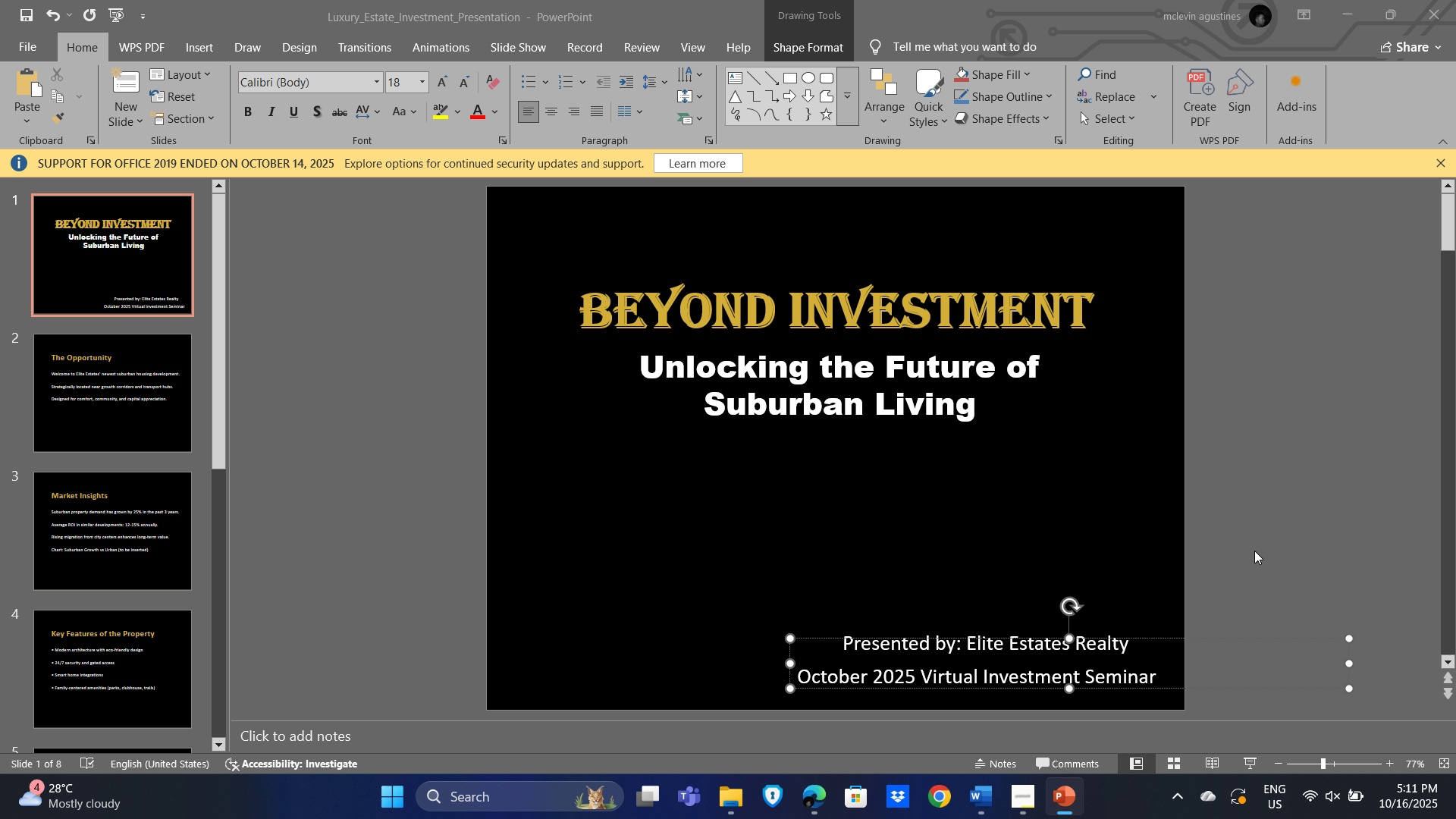 
key(Alt+Tab)